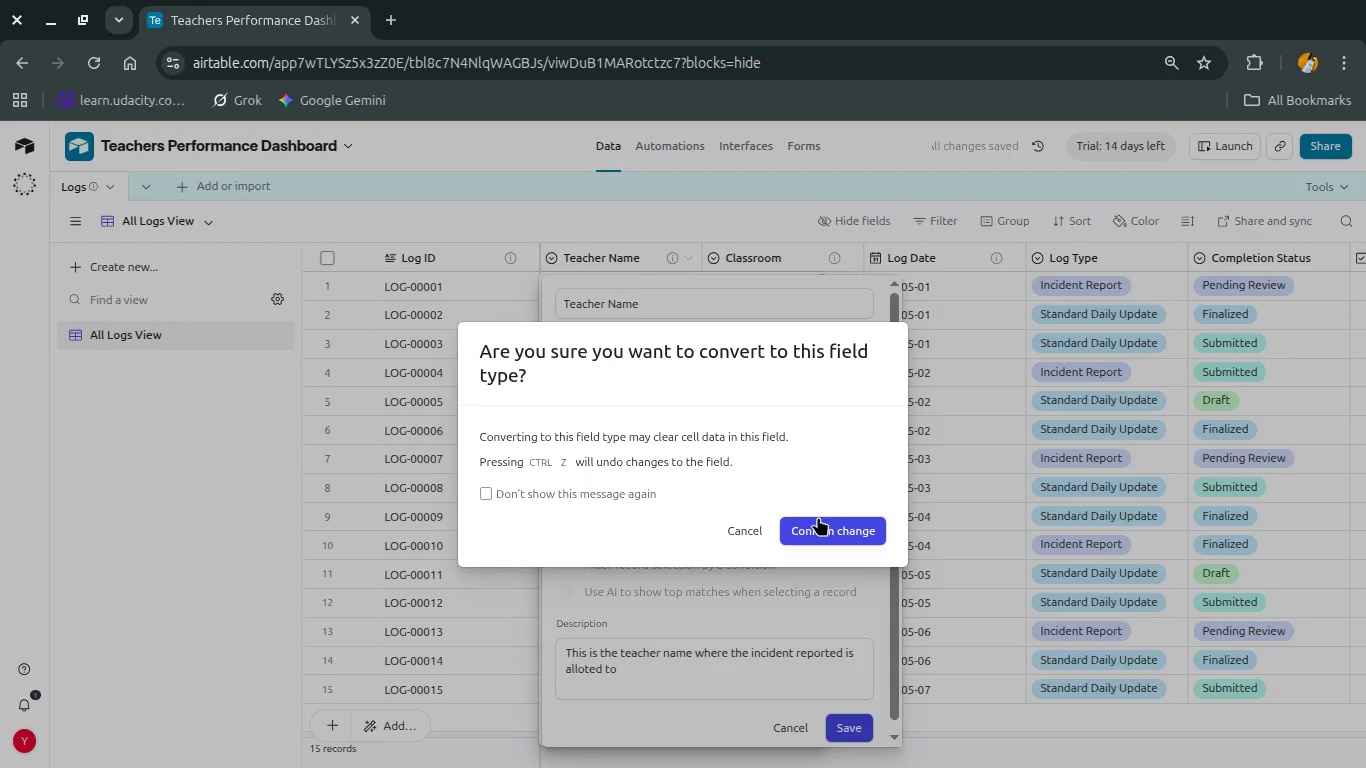 
left_click([815, 522])
 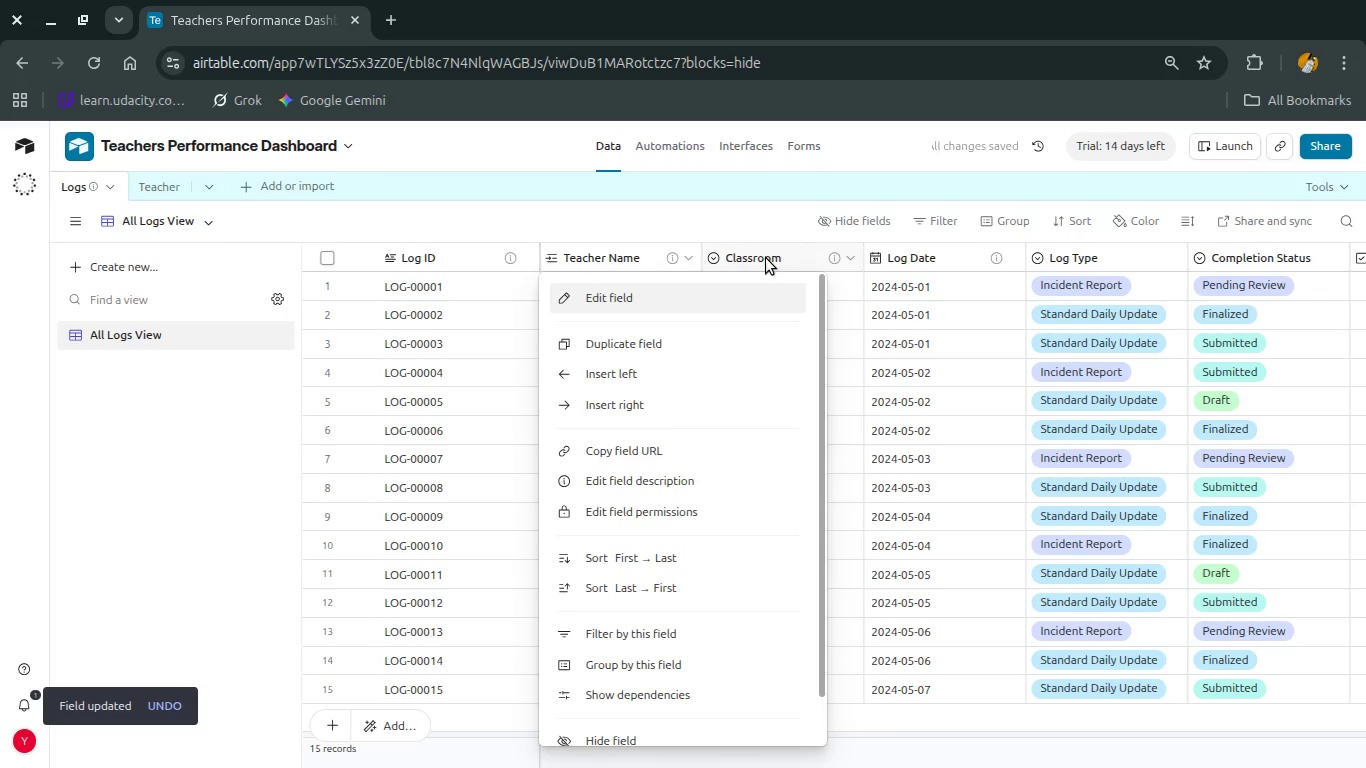 
double_click([766, 258])
 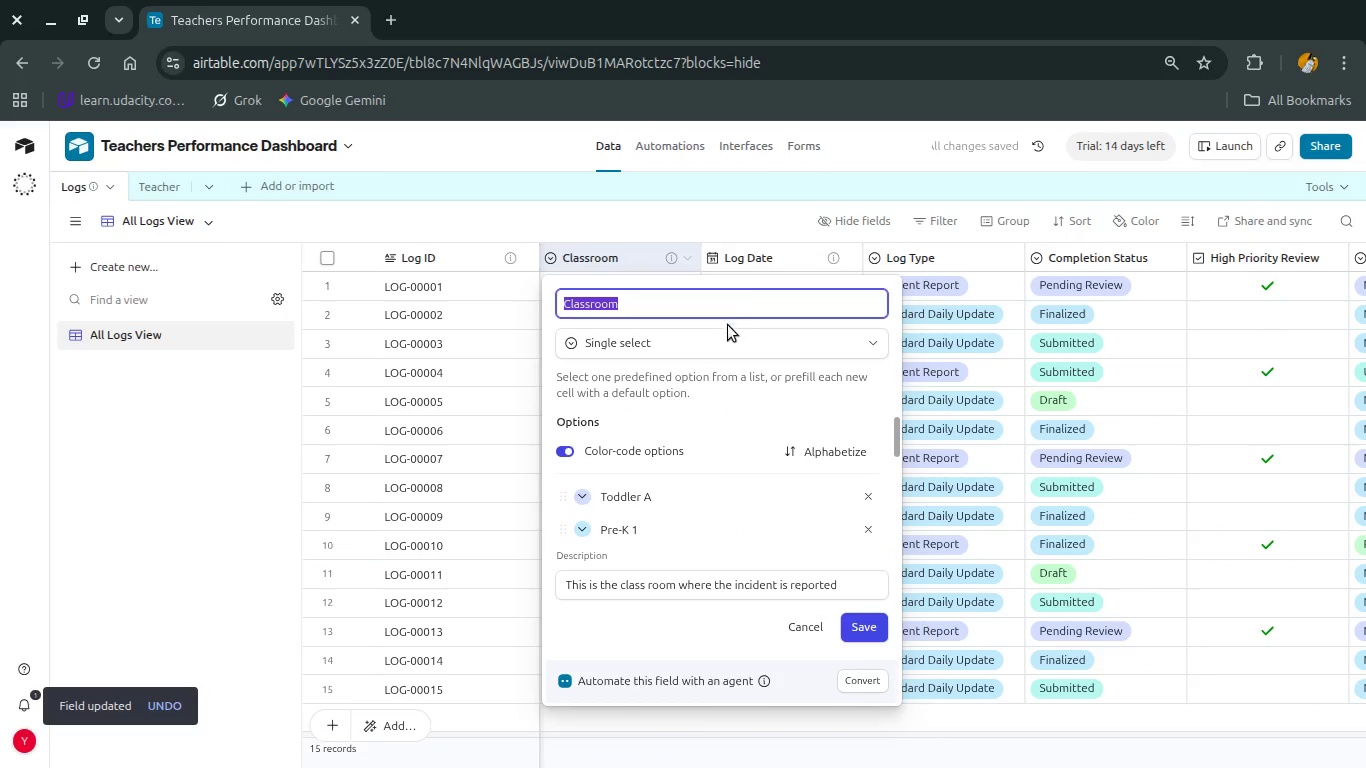 
left_click([720, 336])
 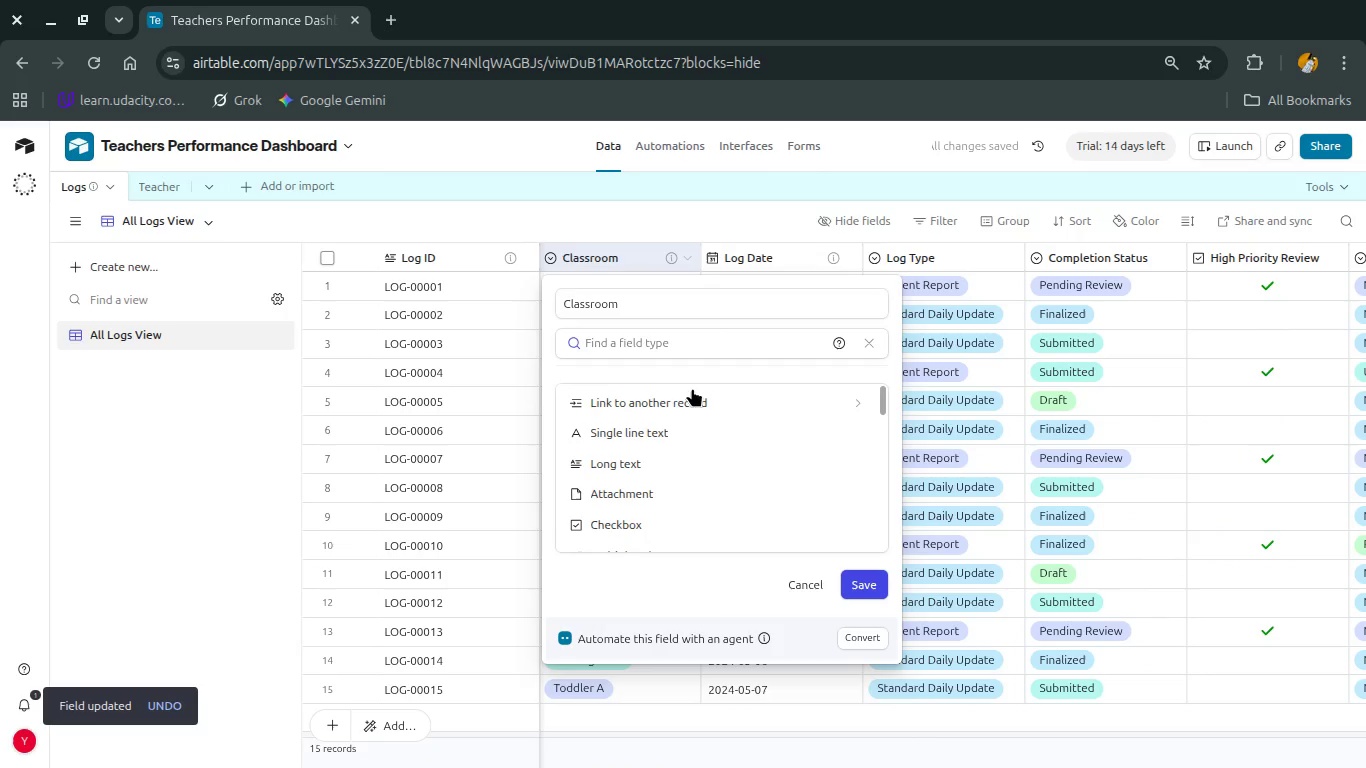 
left_click([688, 396])
 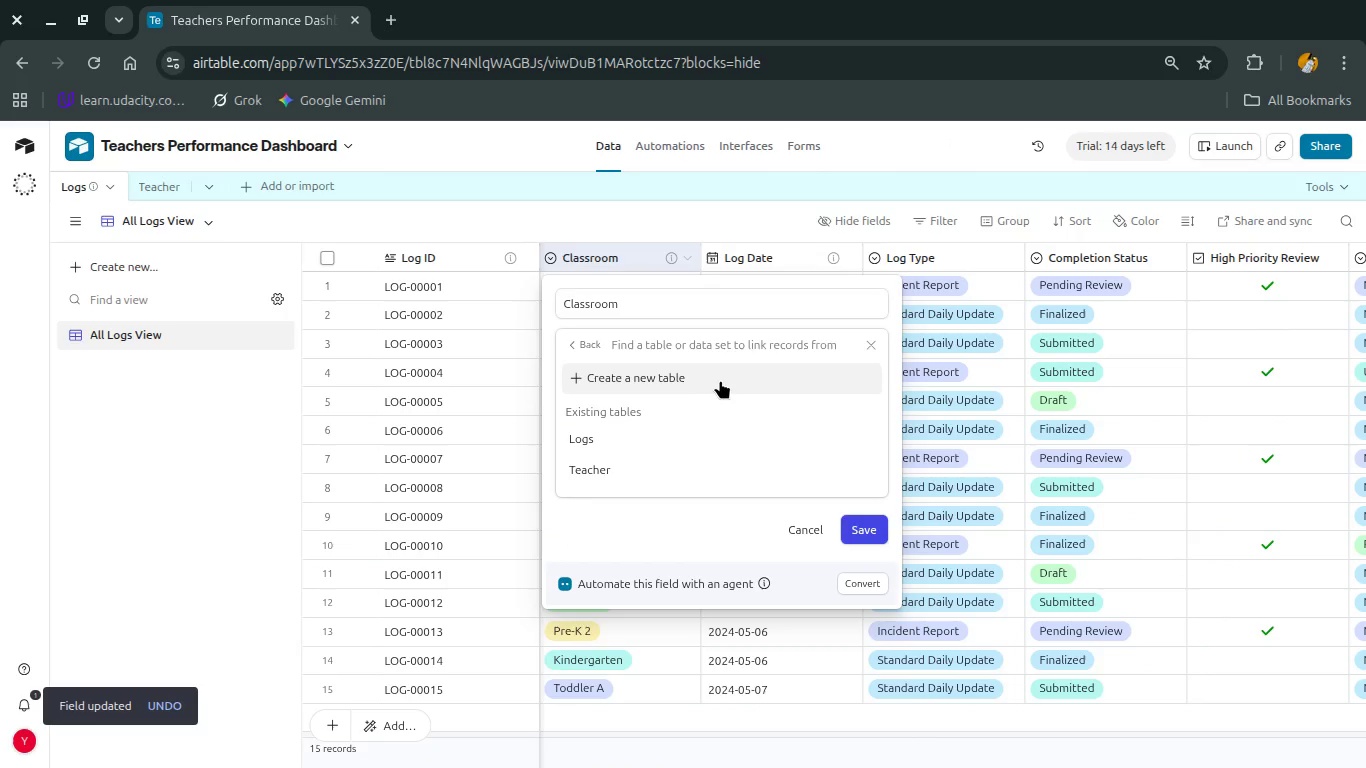 
left_click([721, 380])
 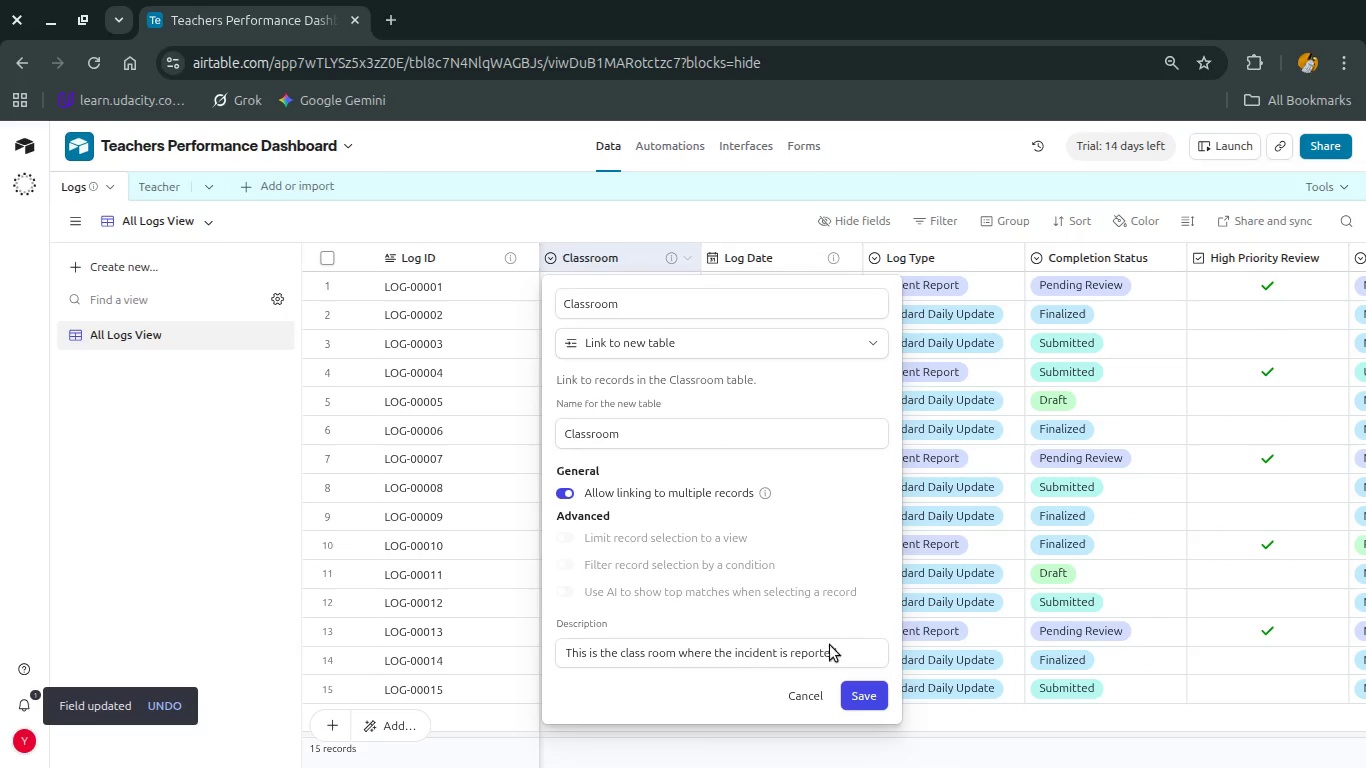 
left_click([857, 698])
 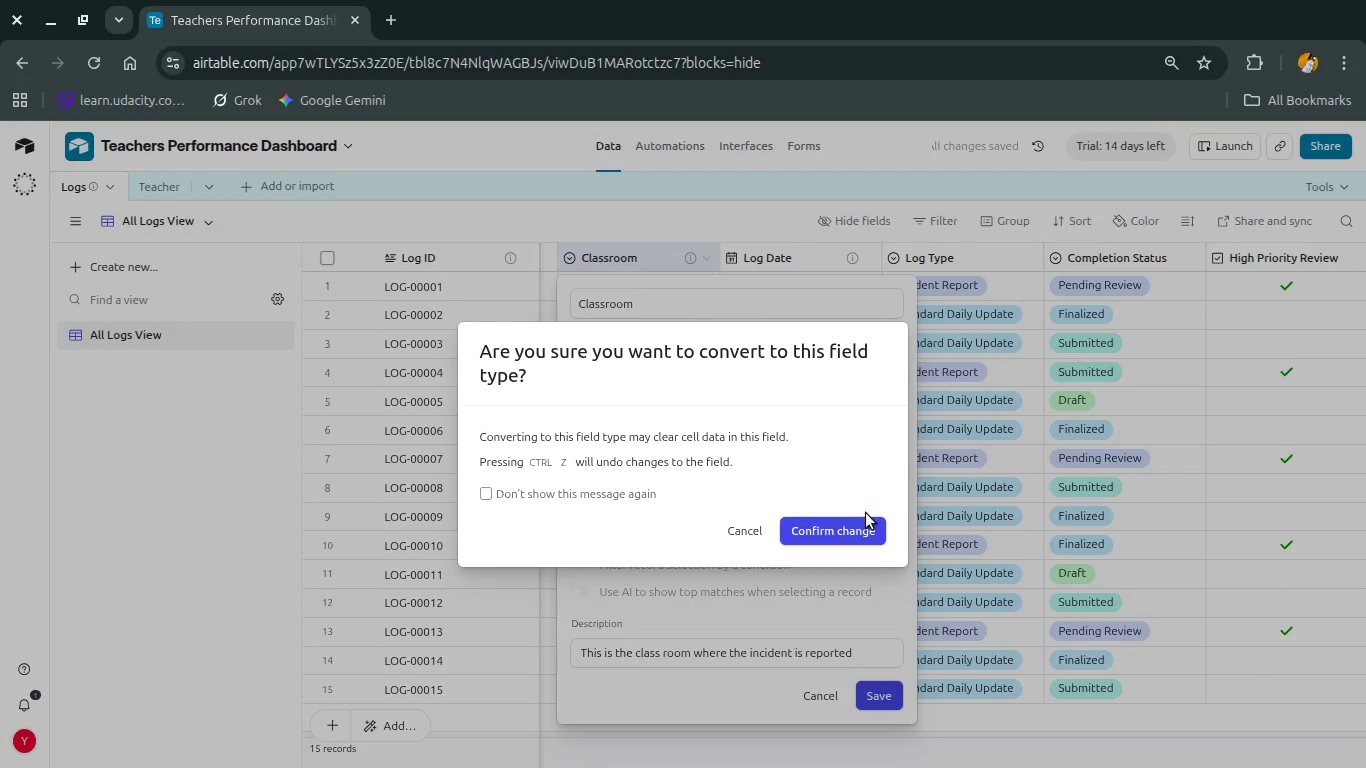 
left_click([844, 528])
 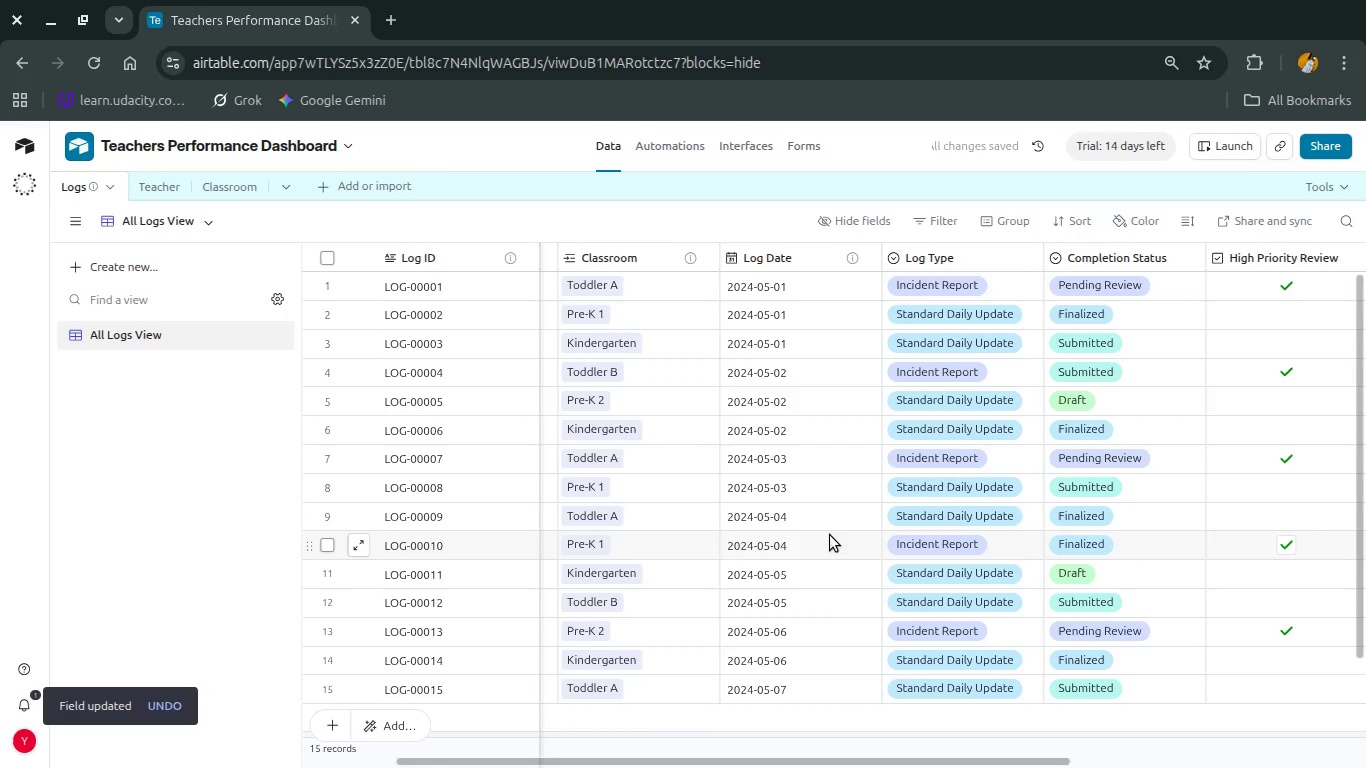 
wait(7.47)
 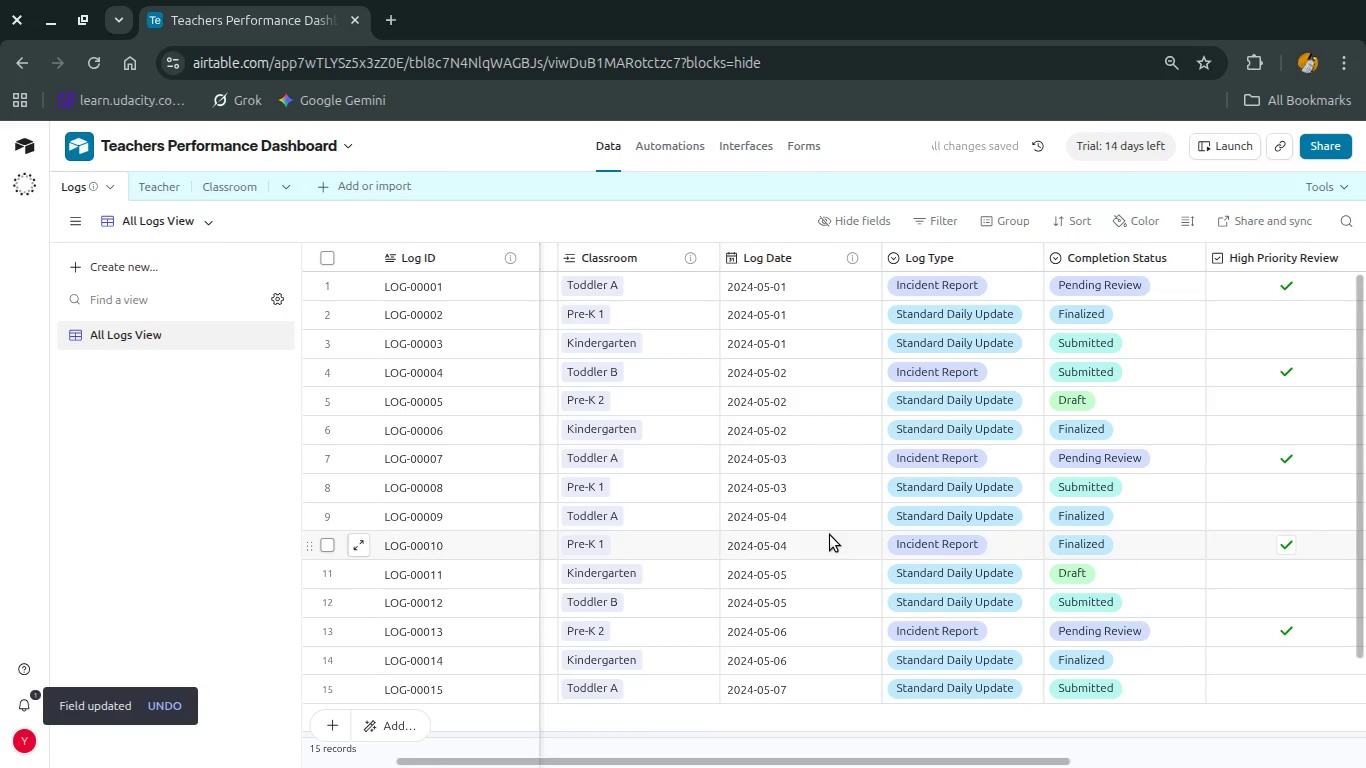 
scroll: coordinate [830, 535], scroll_direction: down, amount: 6.0
 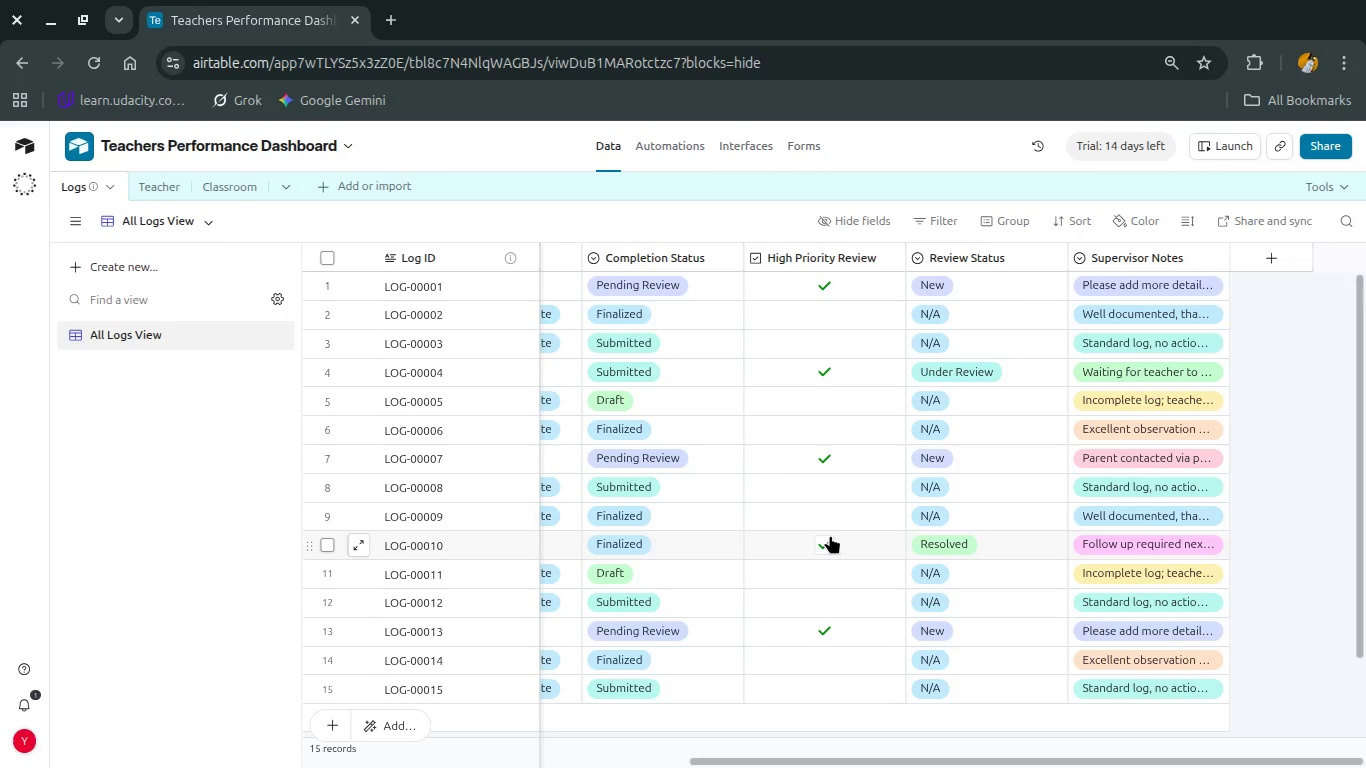 
wait(25.25)
 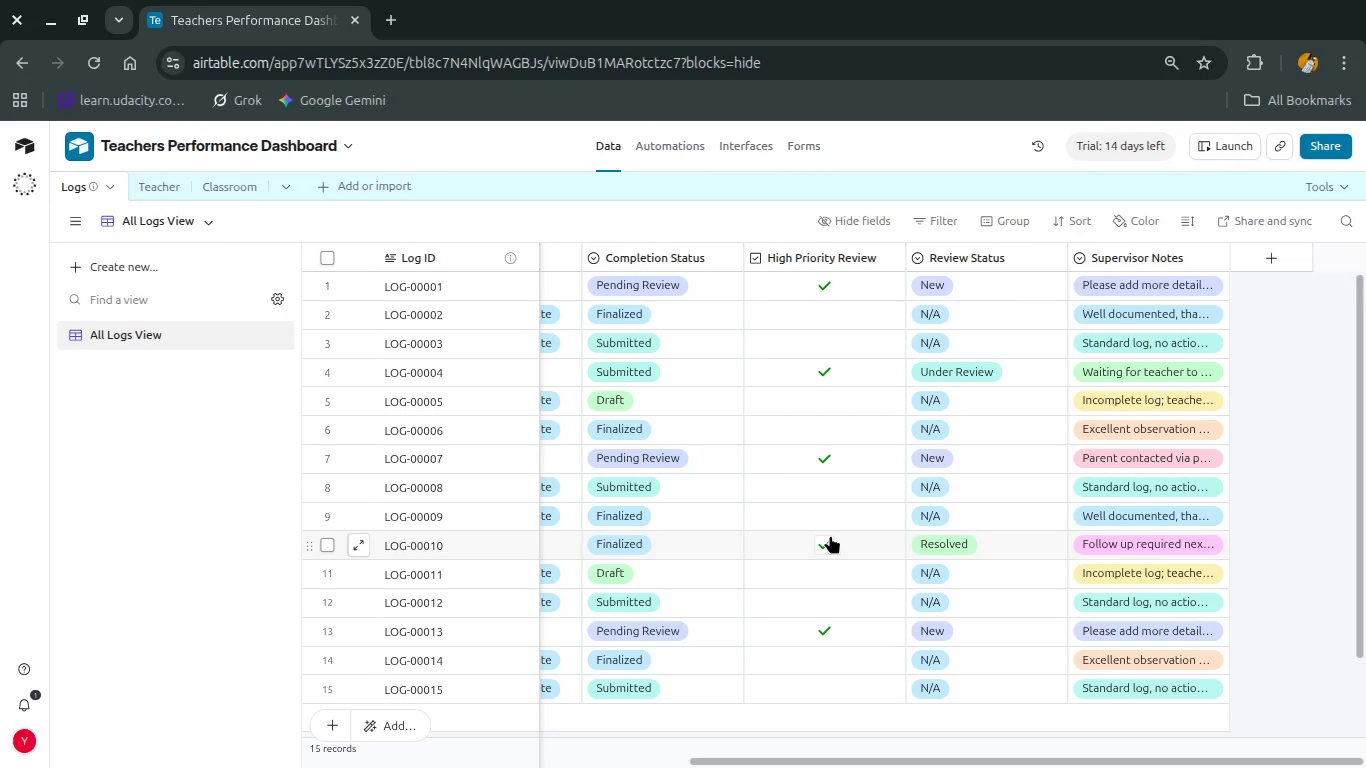 
left_click([154, 179])
 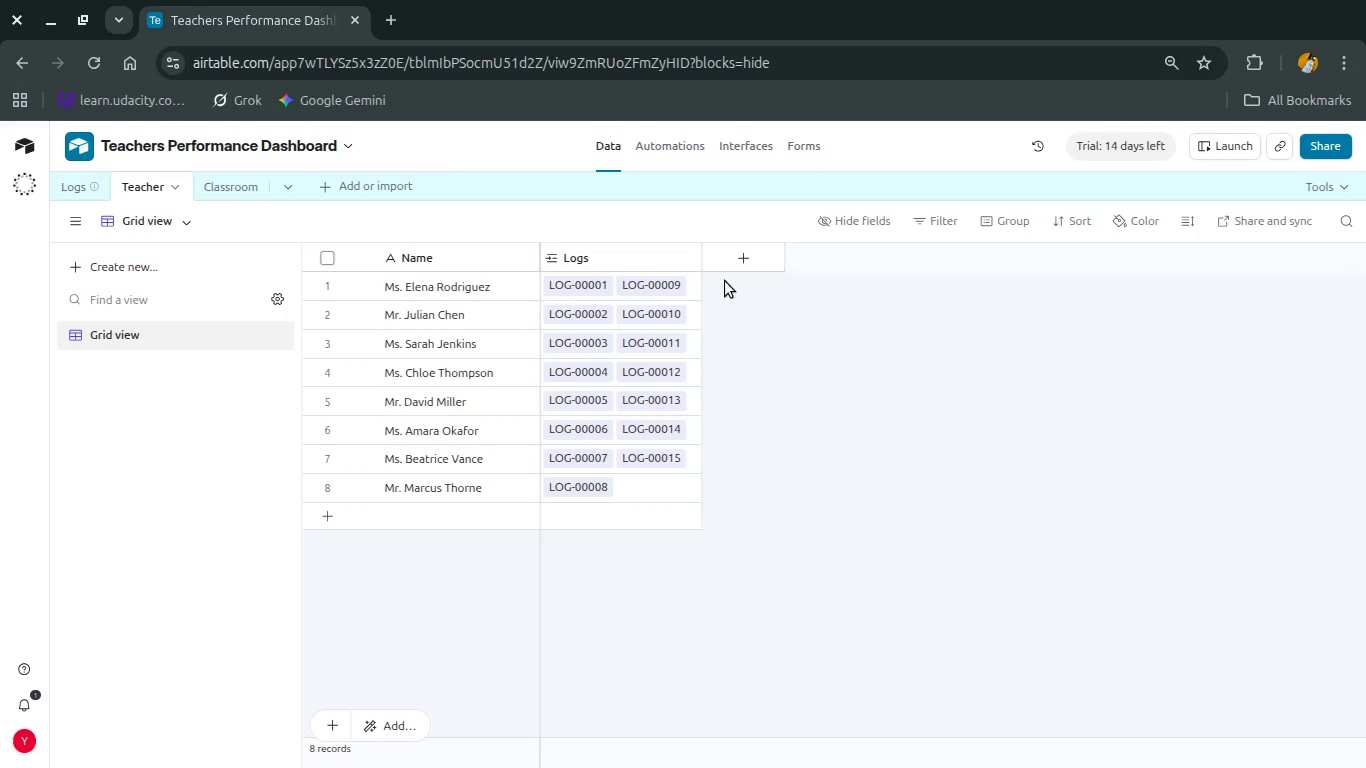 
left_click([736, 258])
 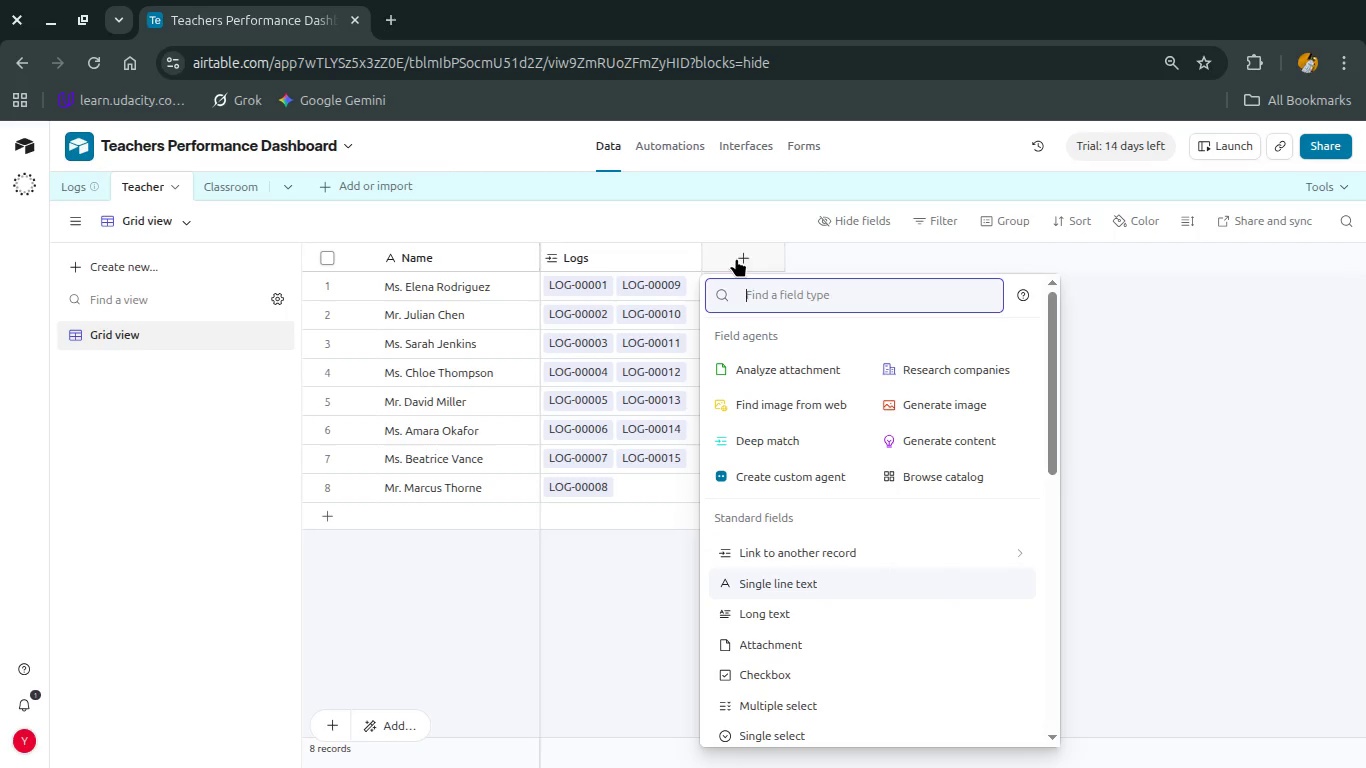 
type(roll)
 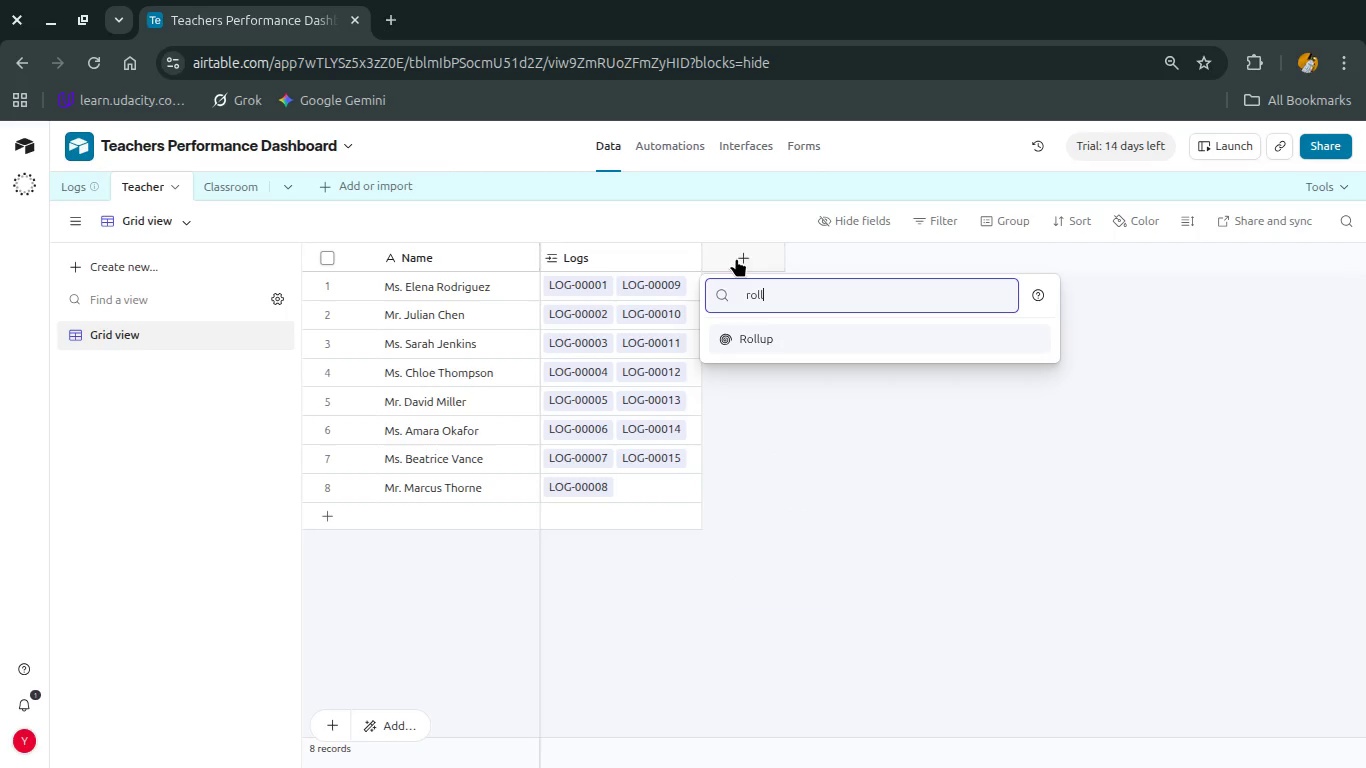 
key(Enter)
 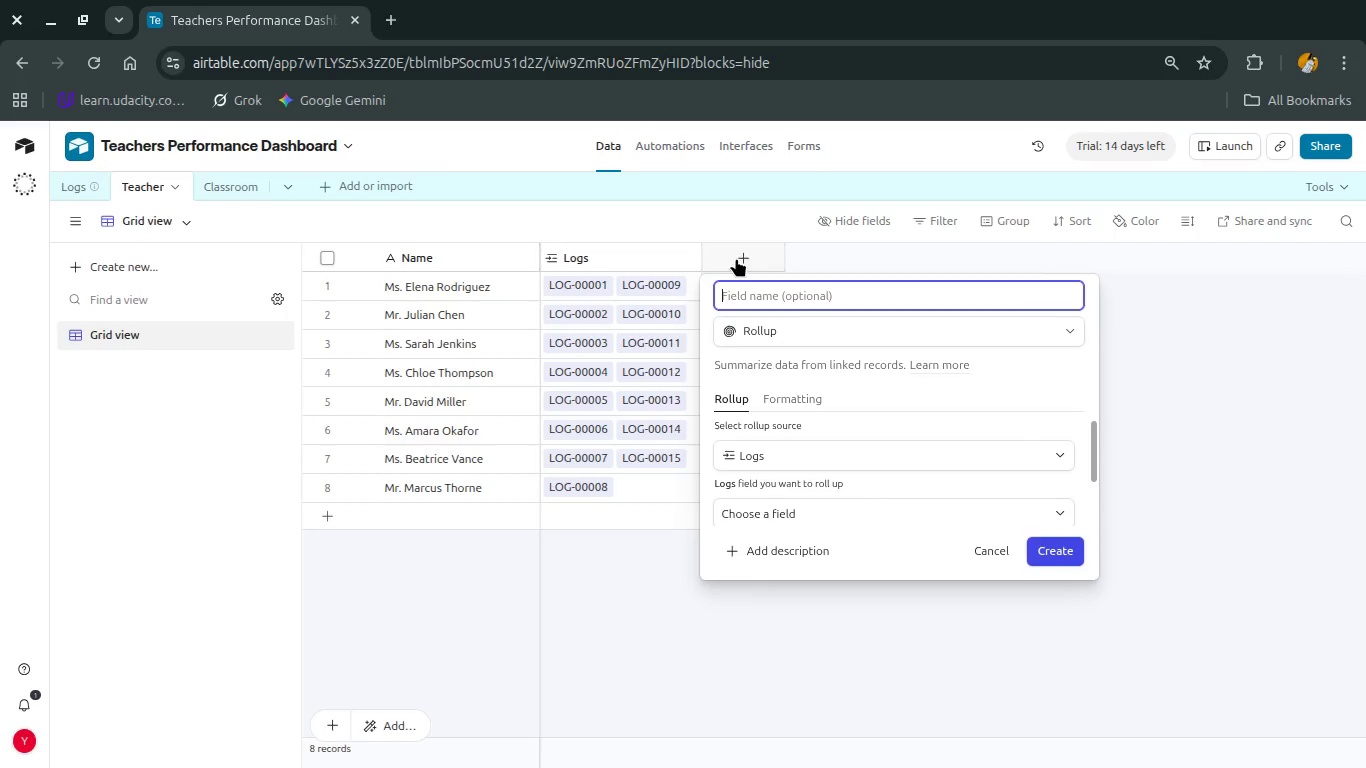 
type(Pending Logs)
 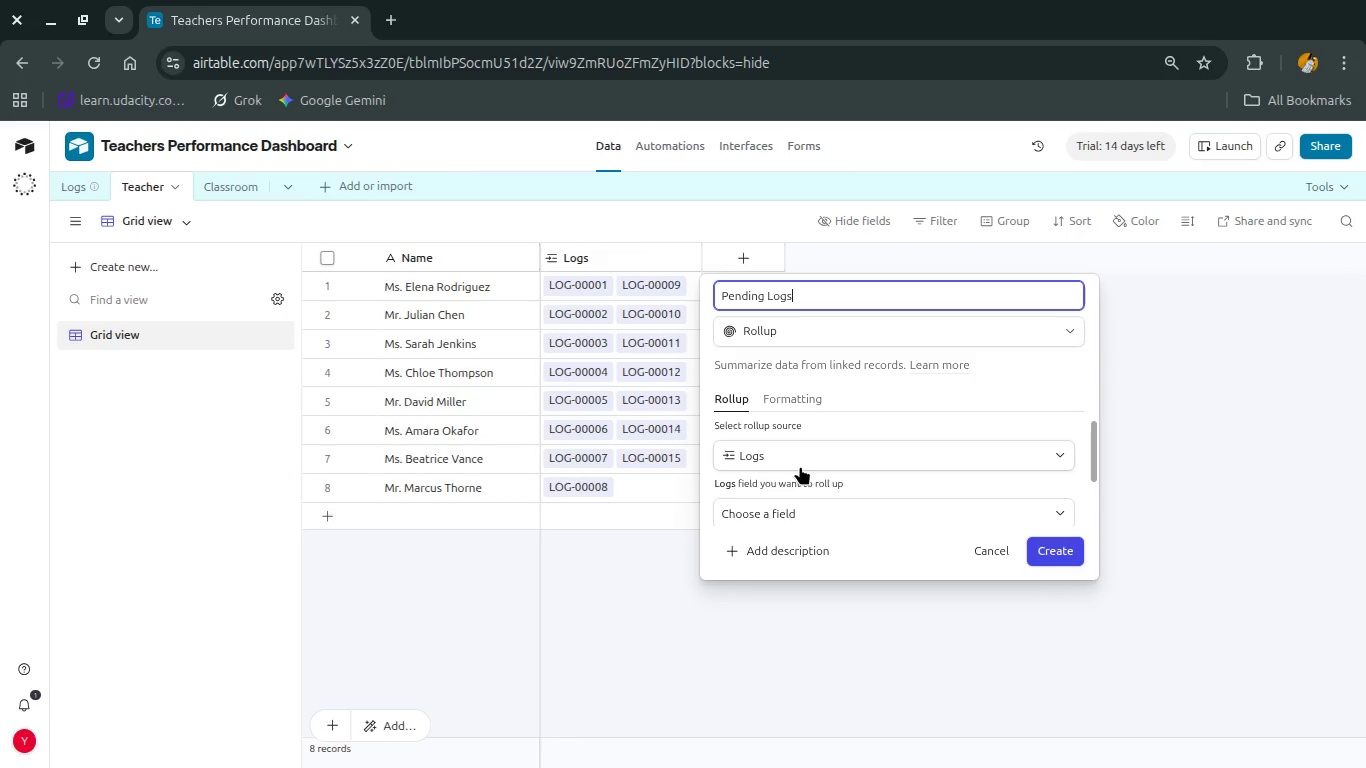 
left_click([800, 466])
 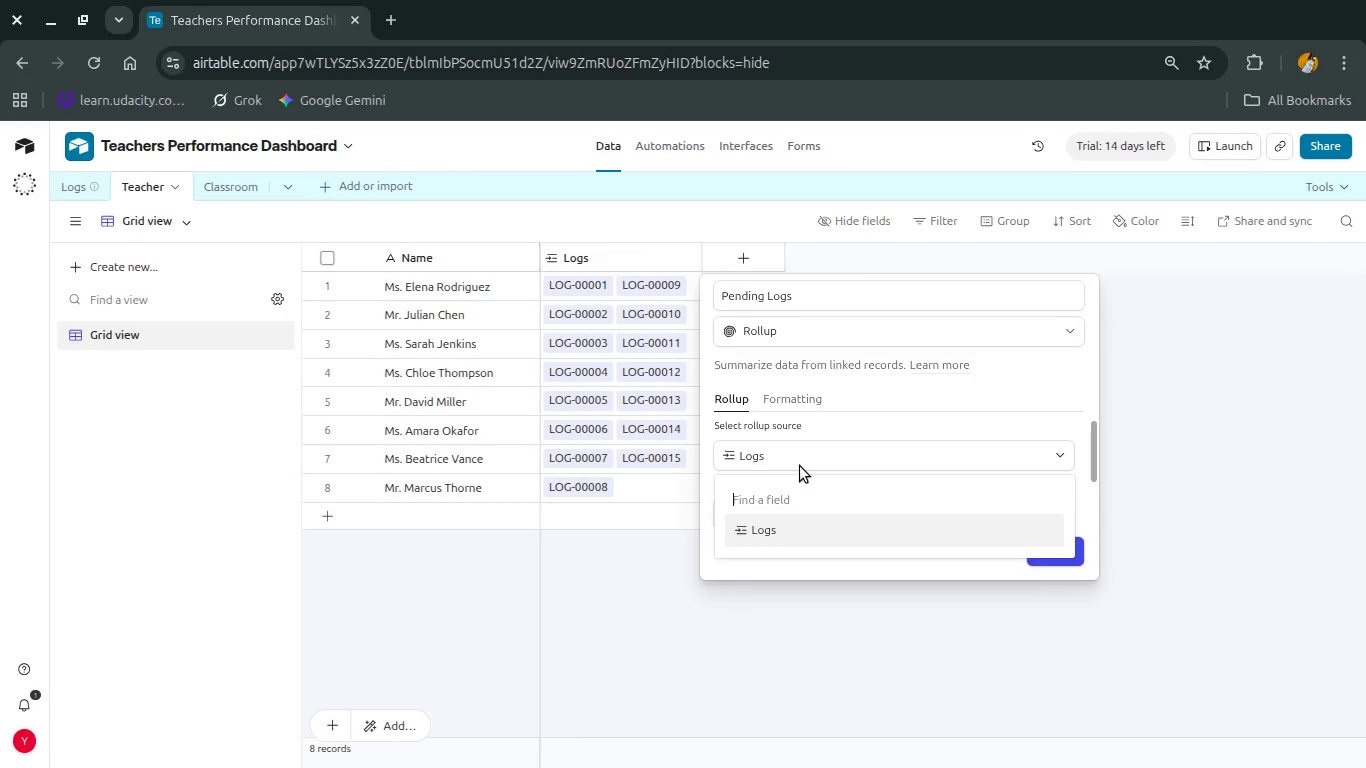 
left_click([800, 466])
 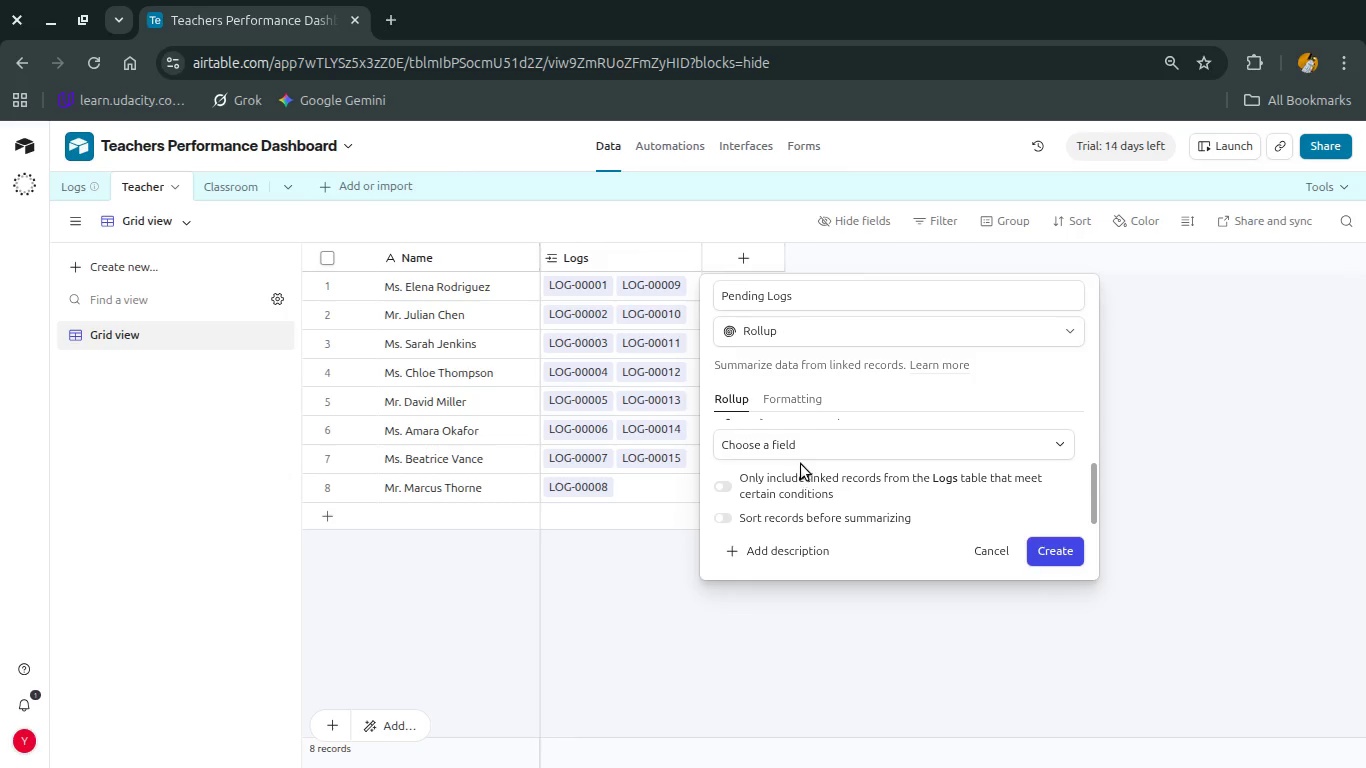 
left_click([809, 443])
 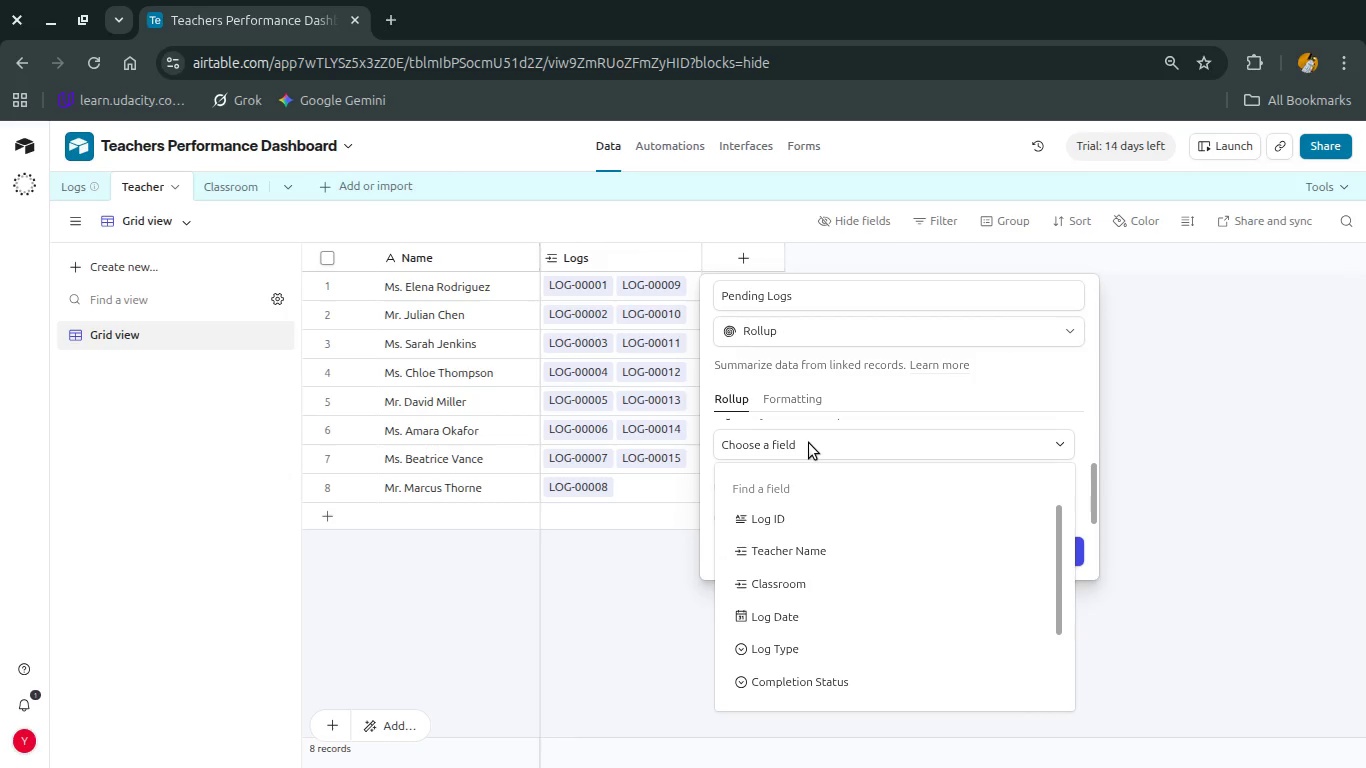 
wait(14.81)
 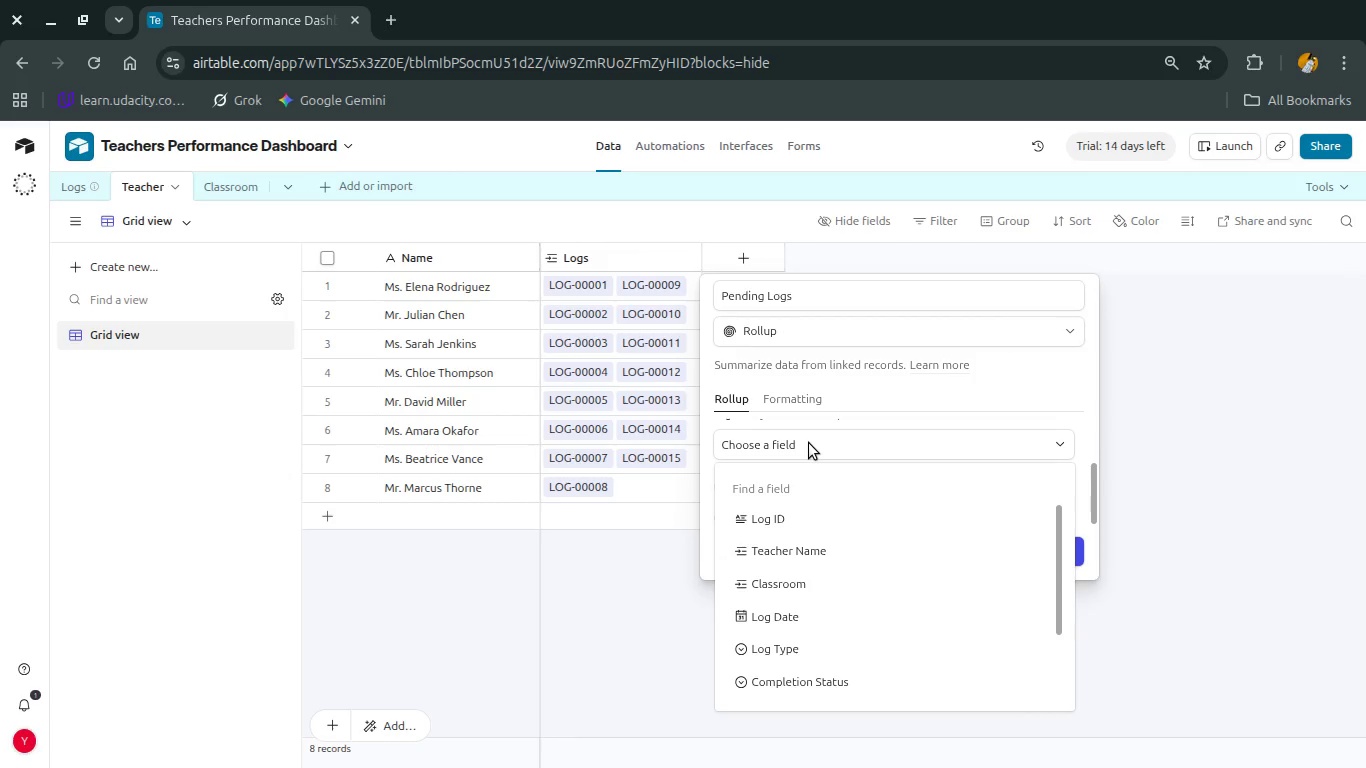 
left_click([787, 519])
 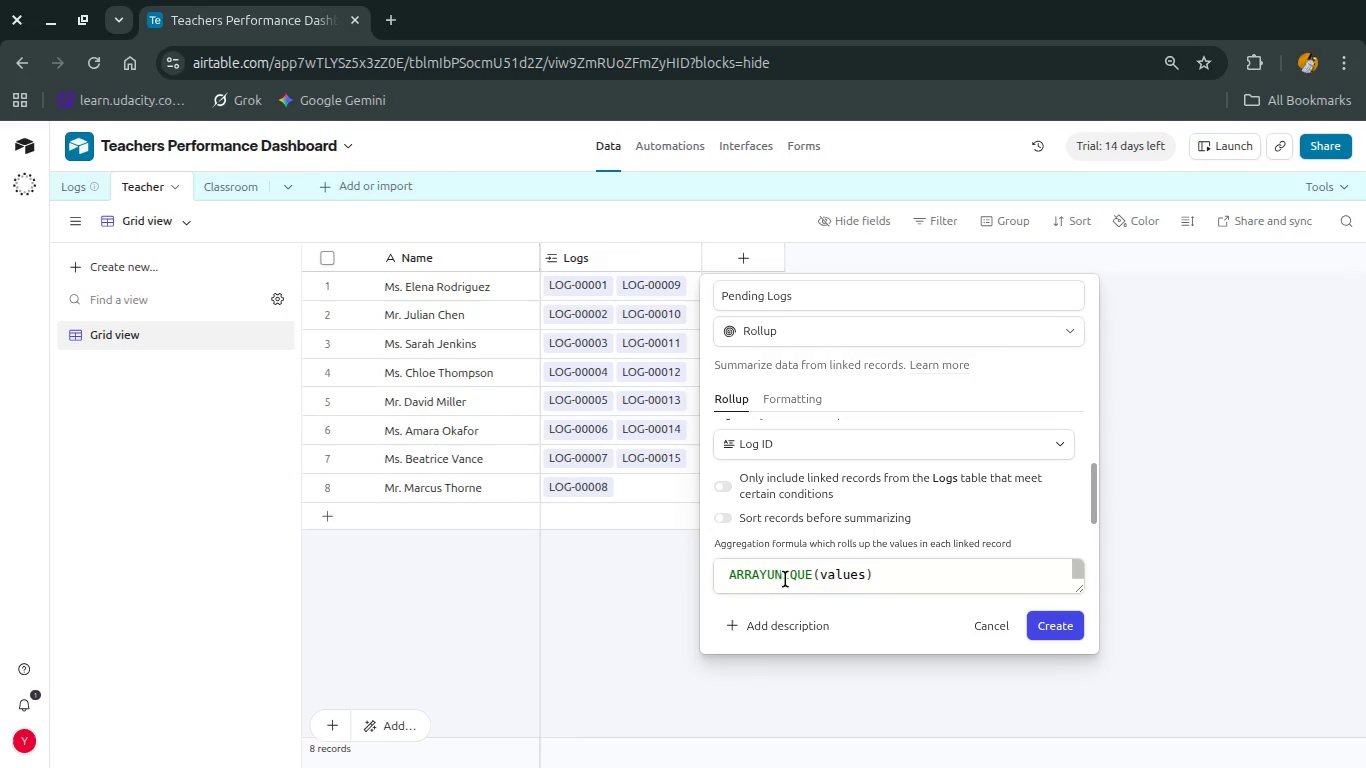 
double_click([791, 575])
 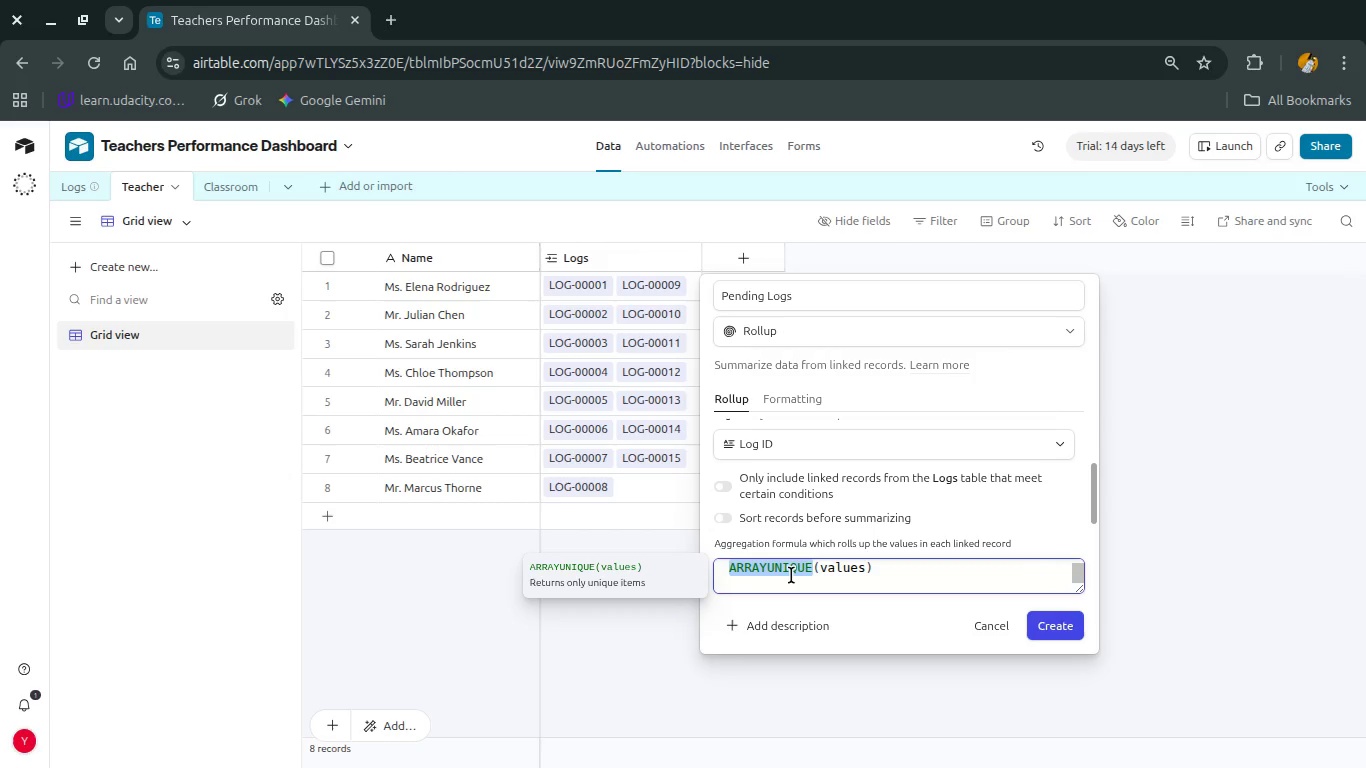 
type(SU)
key(Backspace)
key(Backspace)
key(Backspace)
type(CN)
 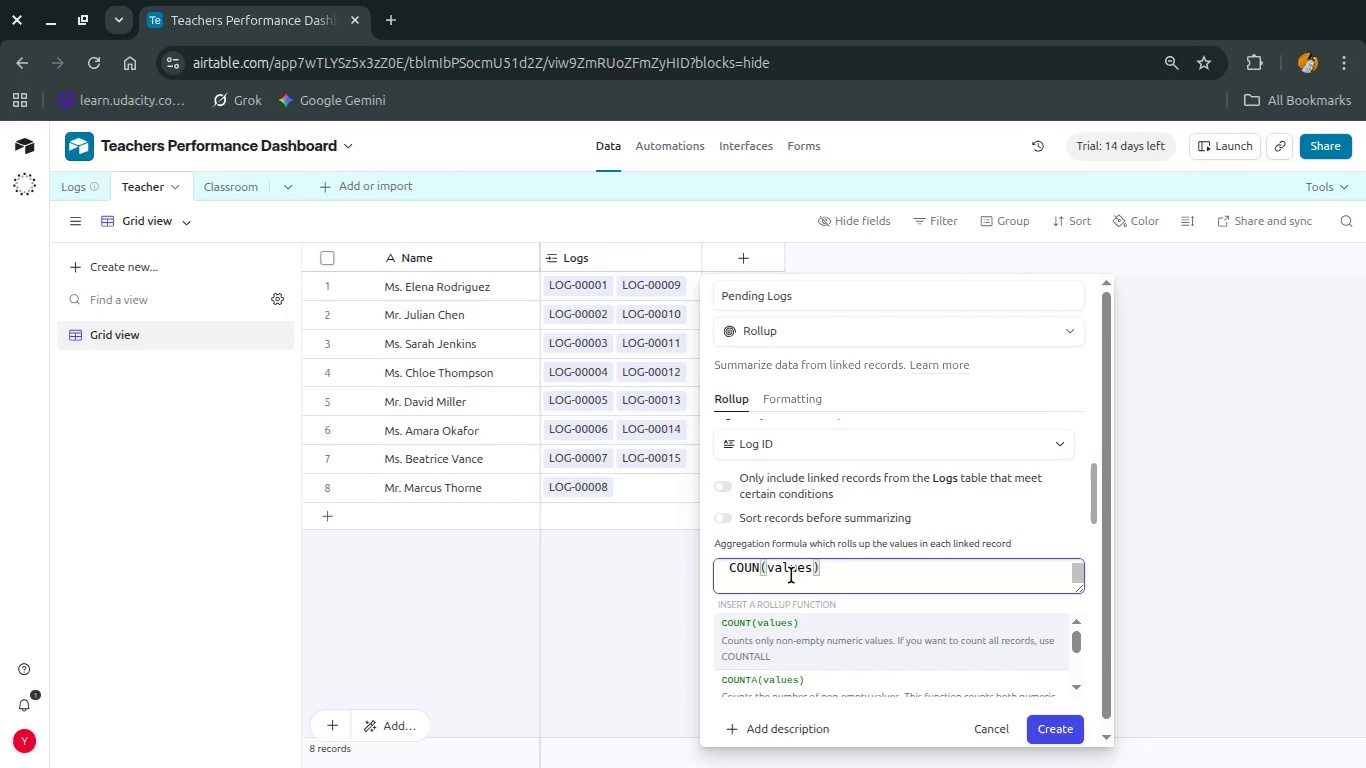 
hold_key(key=O, duration=0.34)
 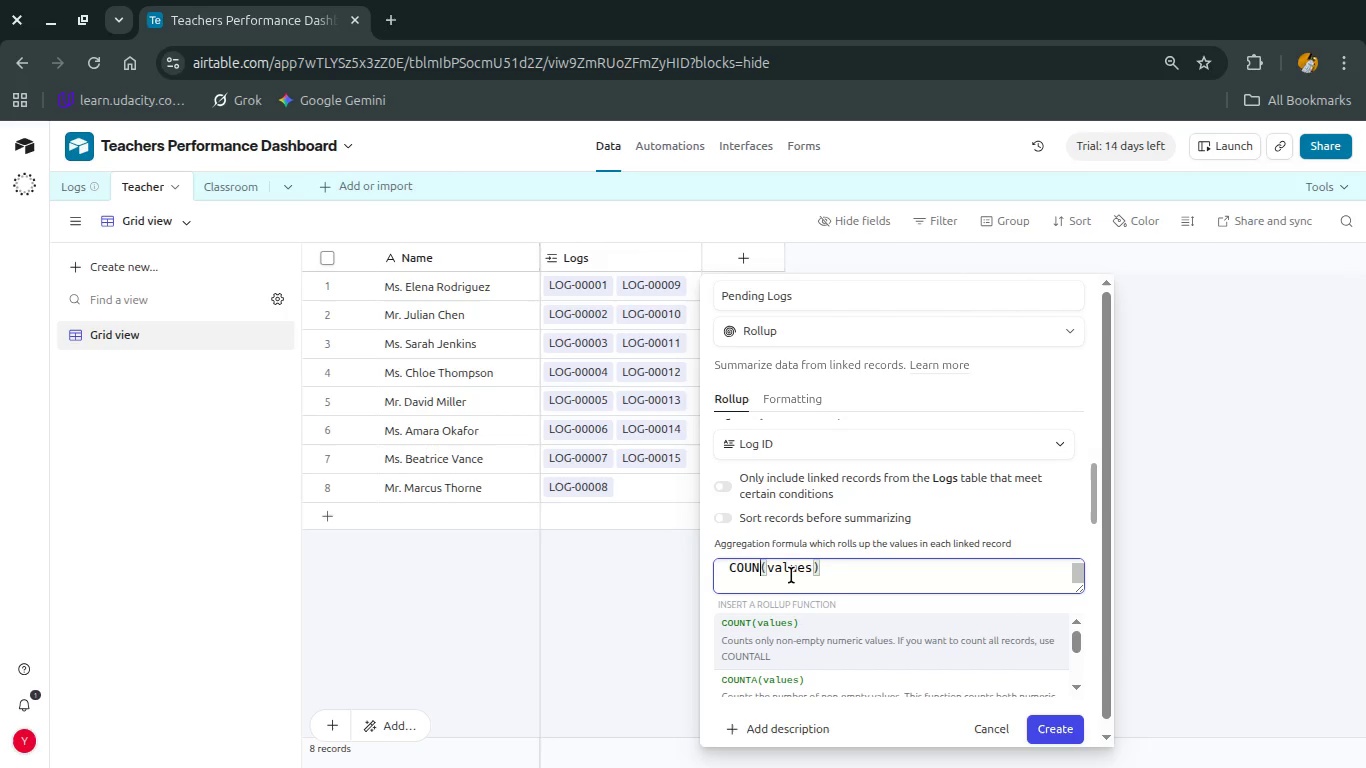 
hold_key(key=U, duration=0.32)
 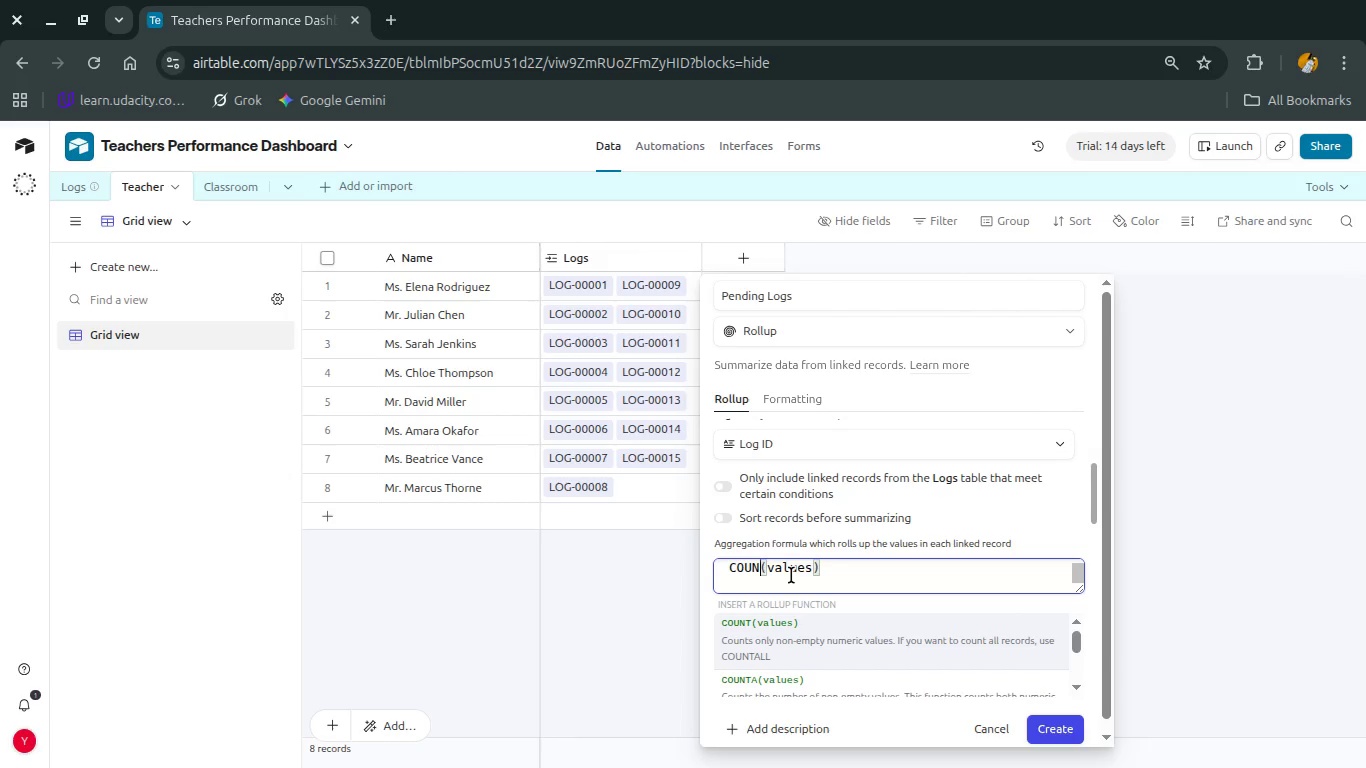 
key(ArrowDown)
 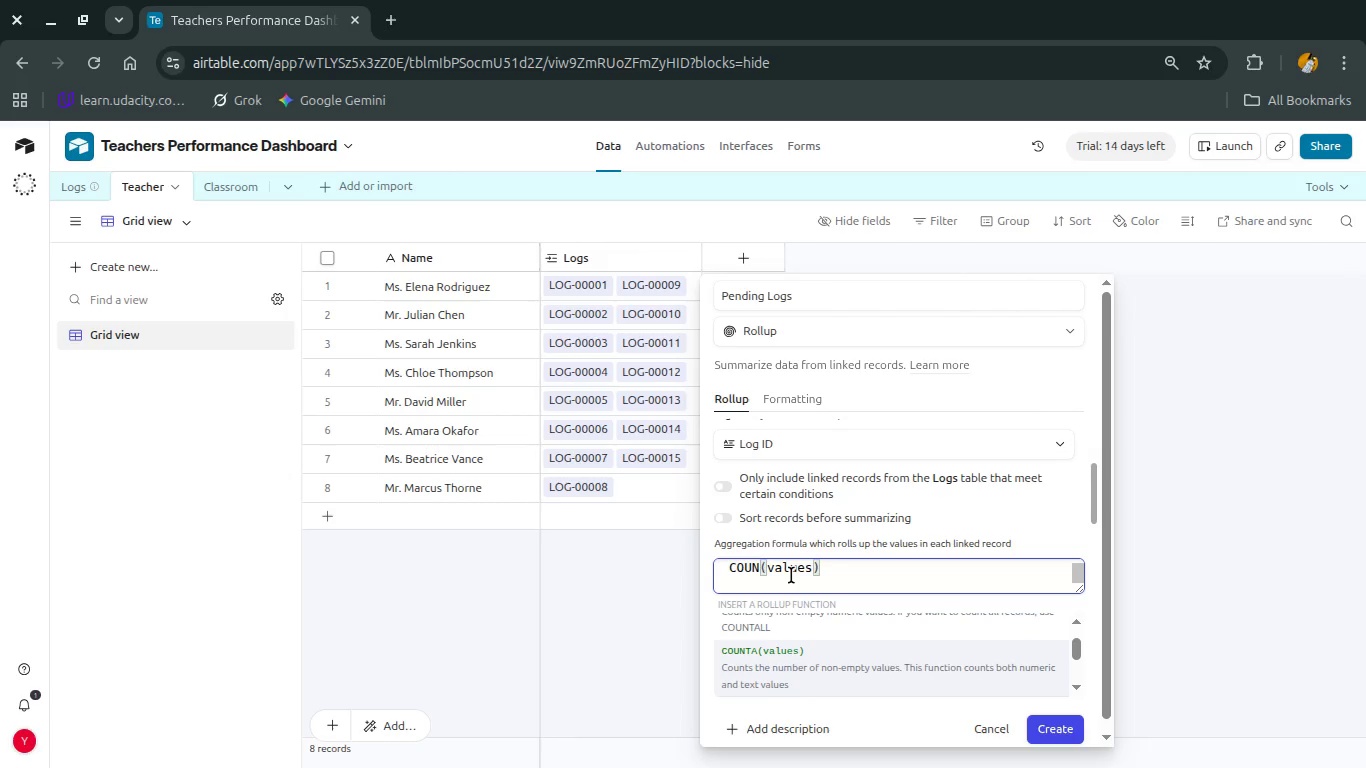 
key(ArrowDown)
 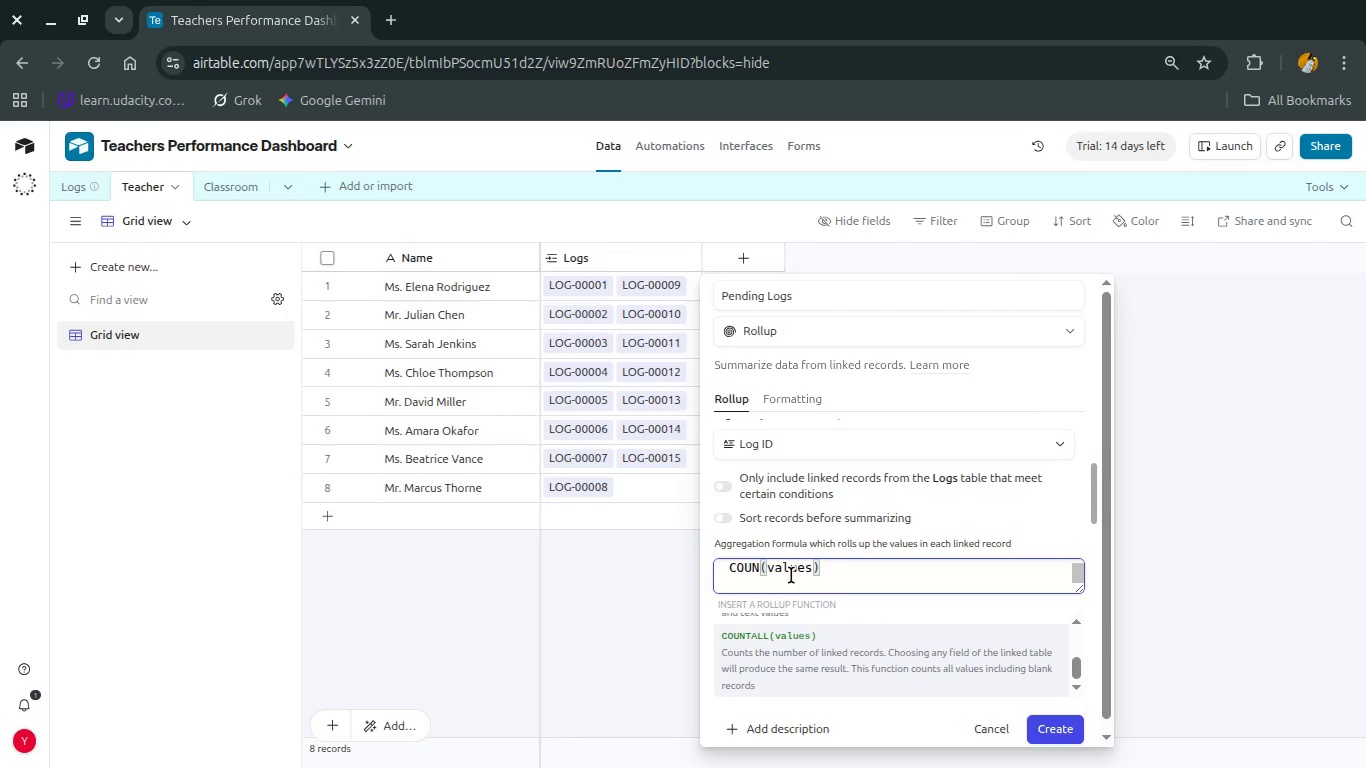 
key(Enter)
 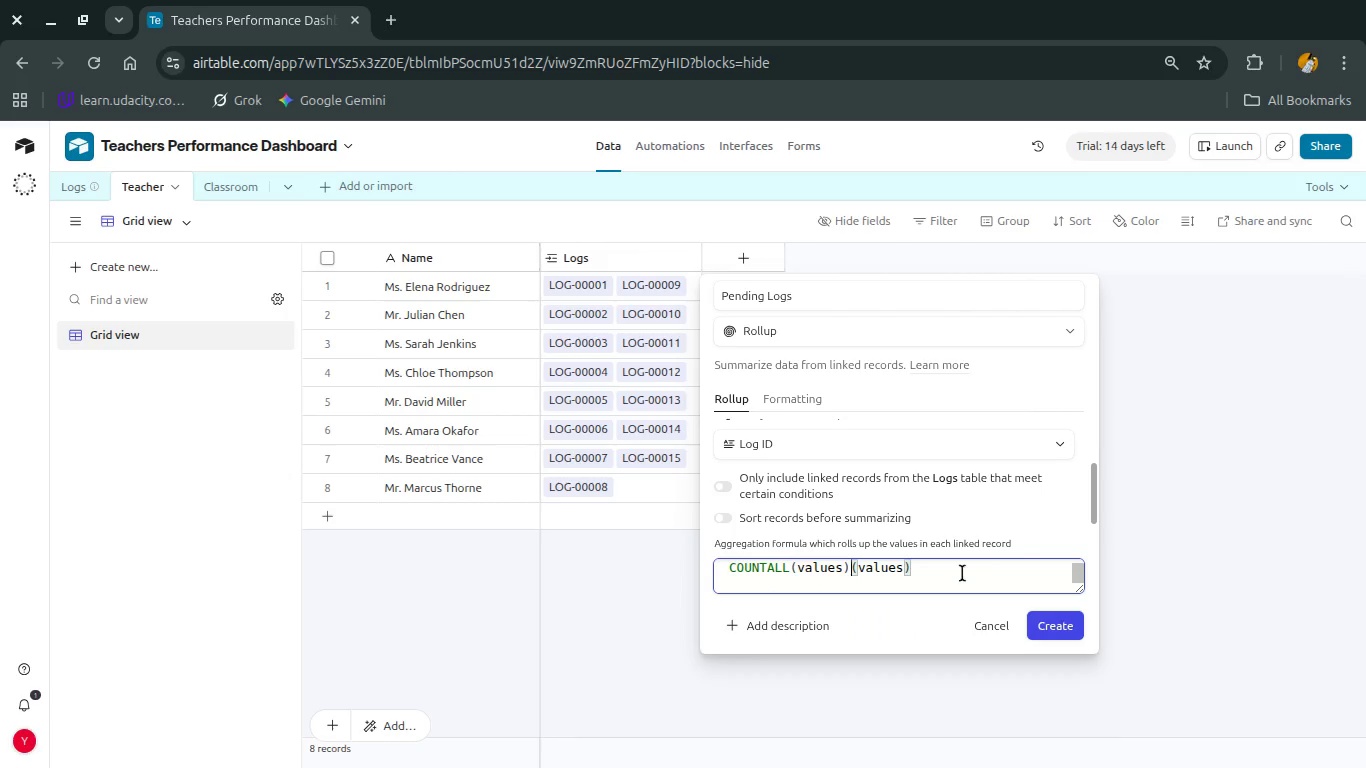 
left_click([945, 565])
 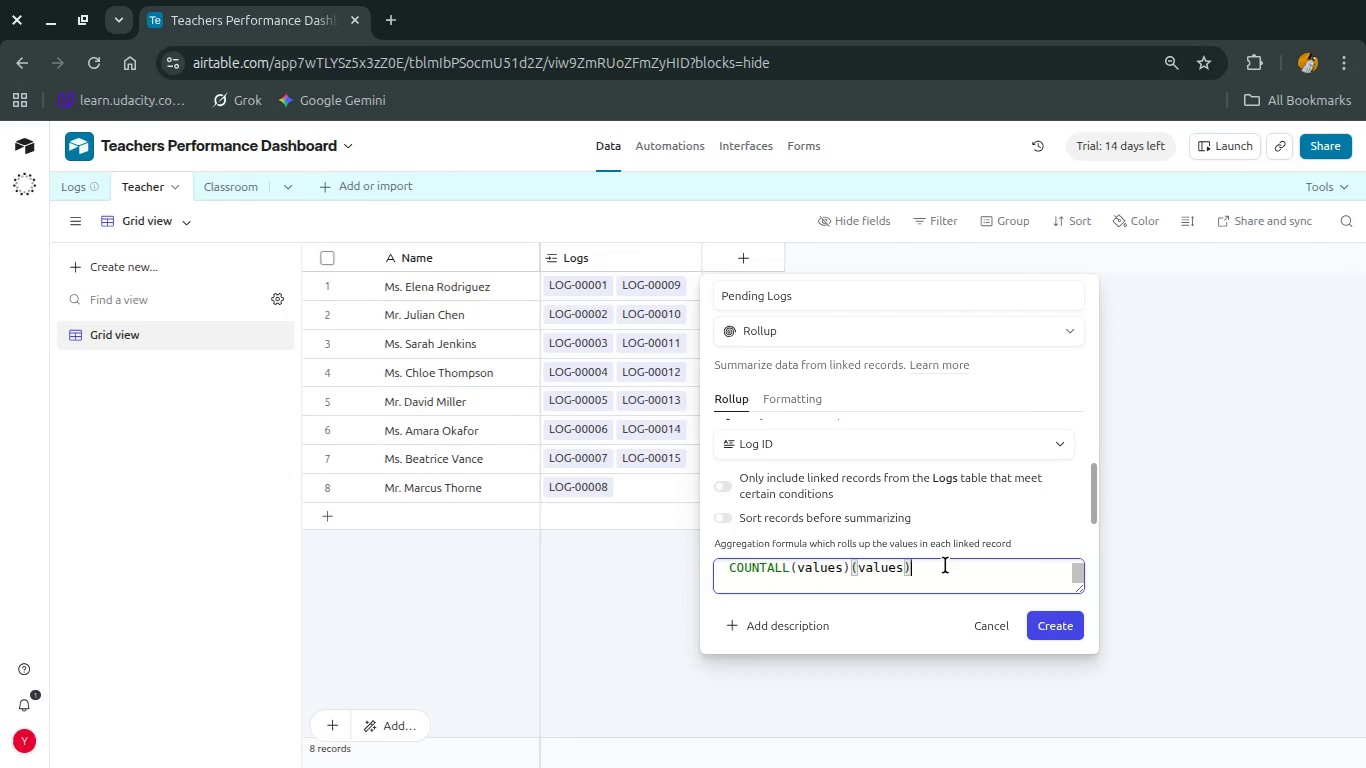 
key(Backspace)
 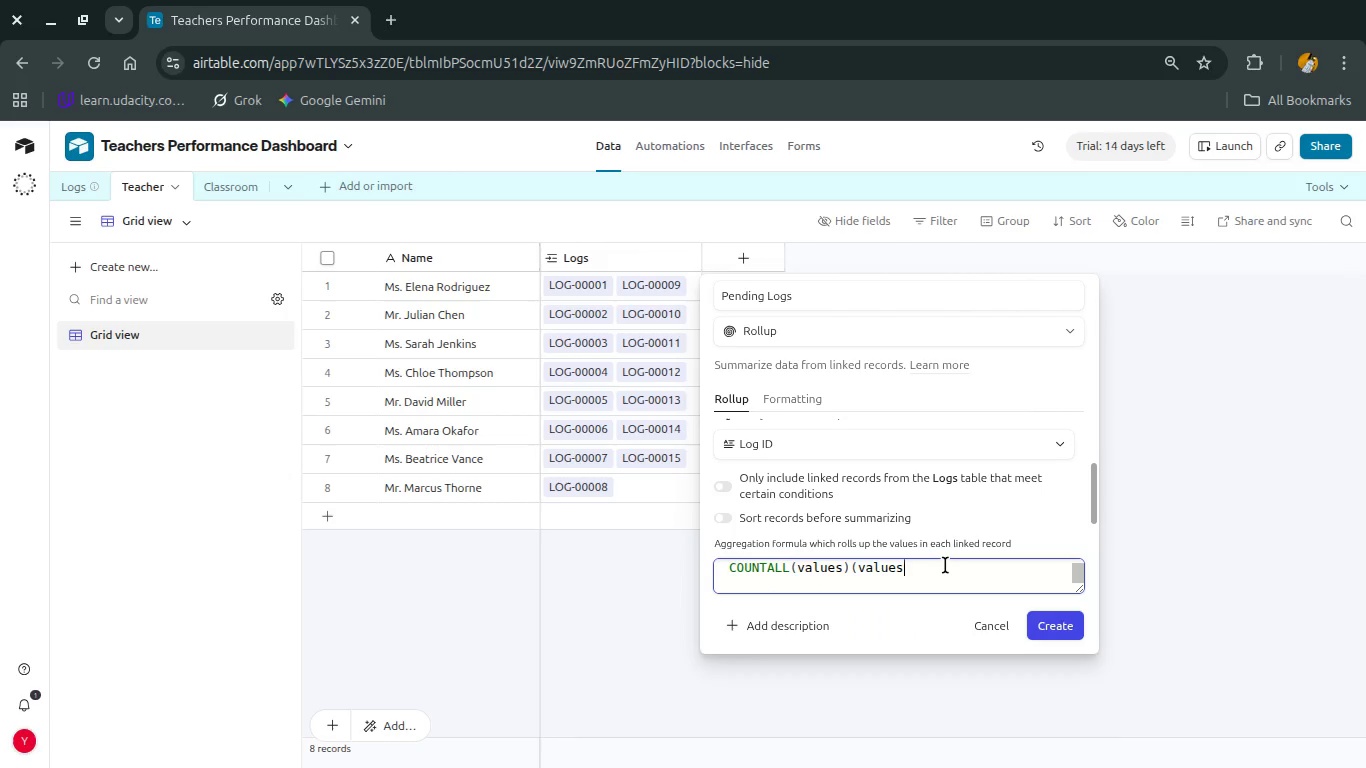 
key(Backspace)
 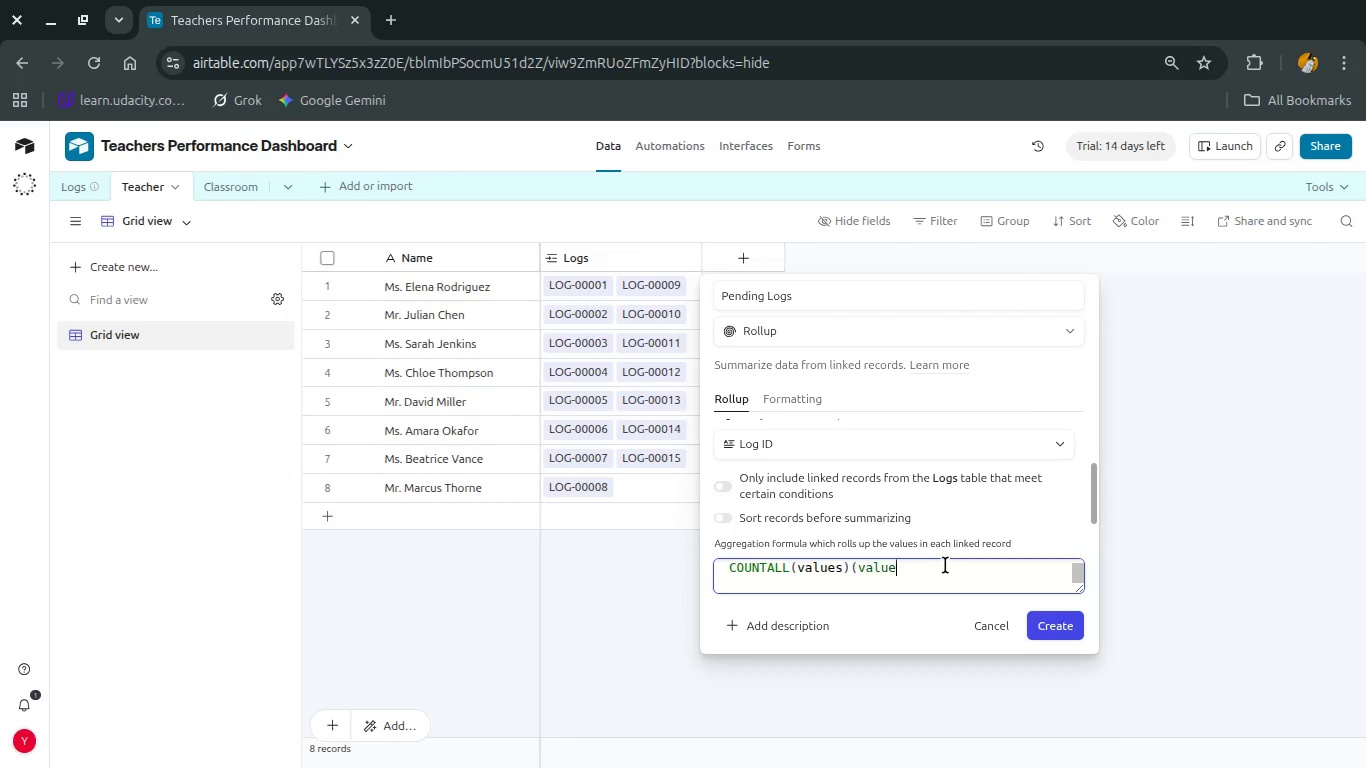 
key(Backspace)
 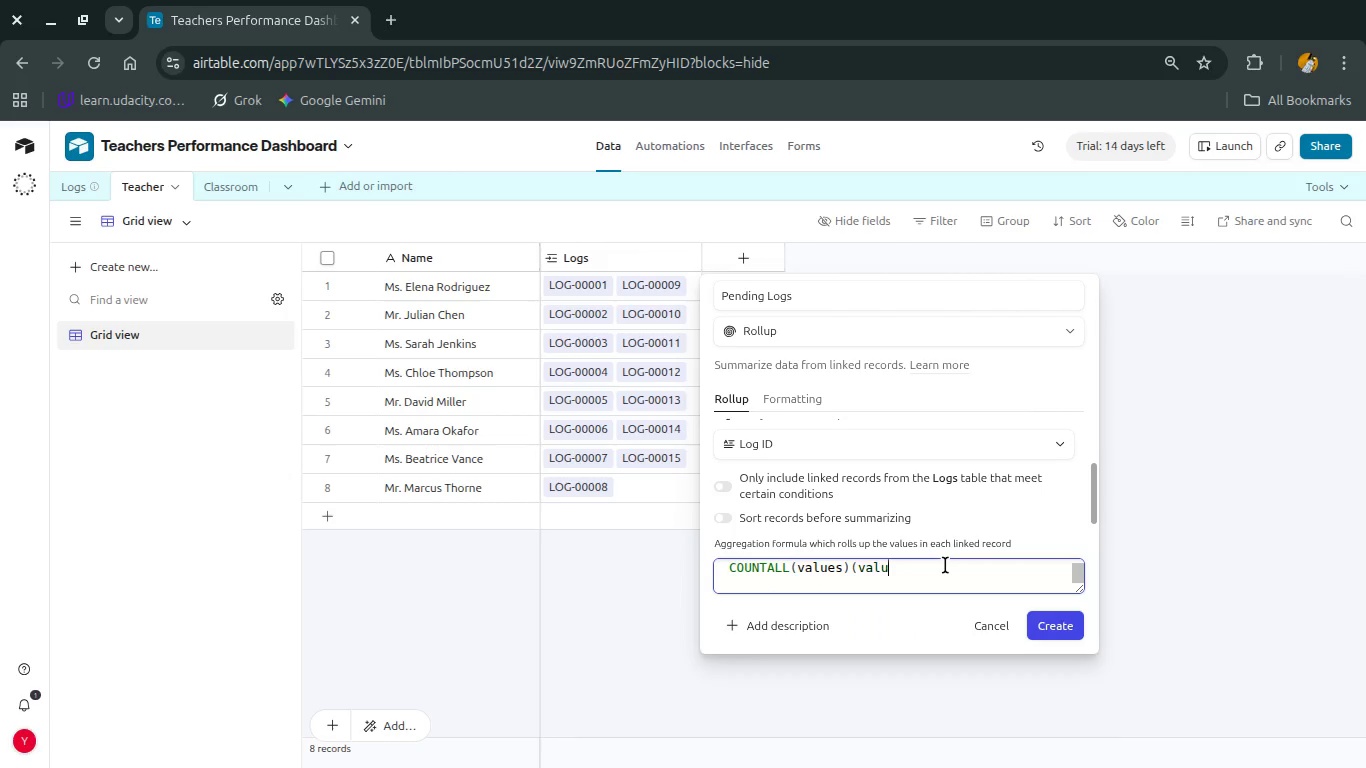 
key(Backspace)
 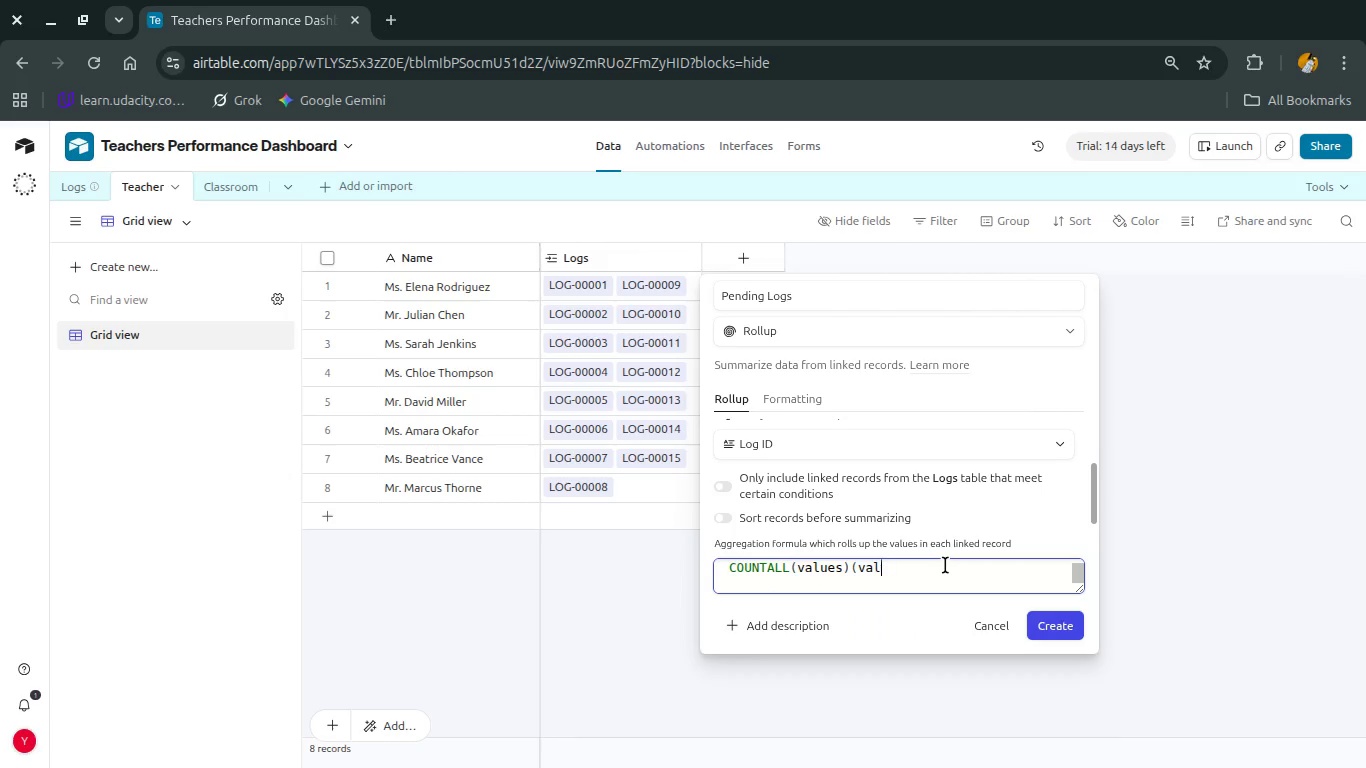 
key(Backspace)
 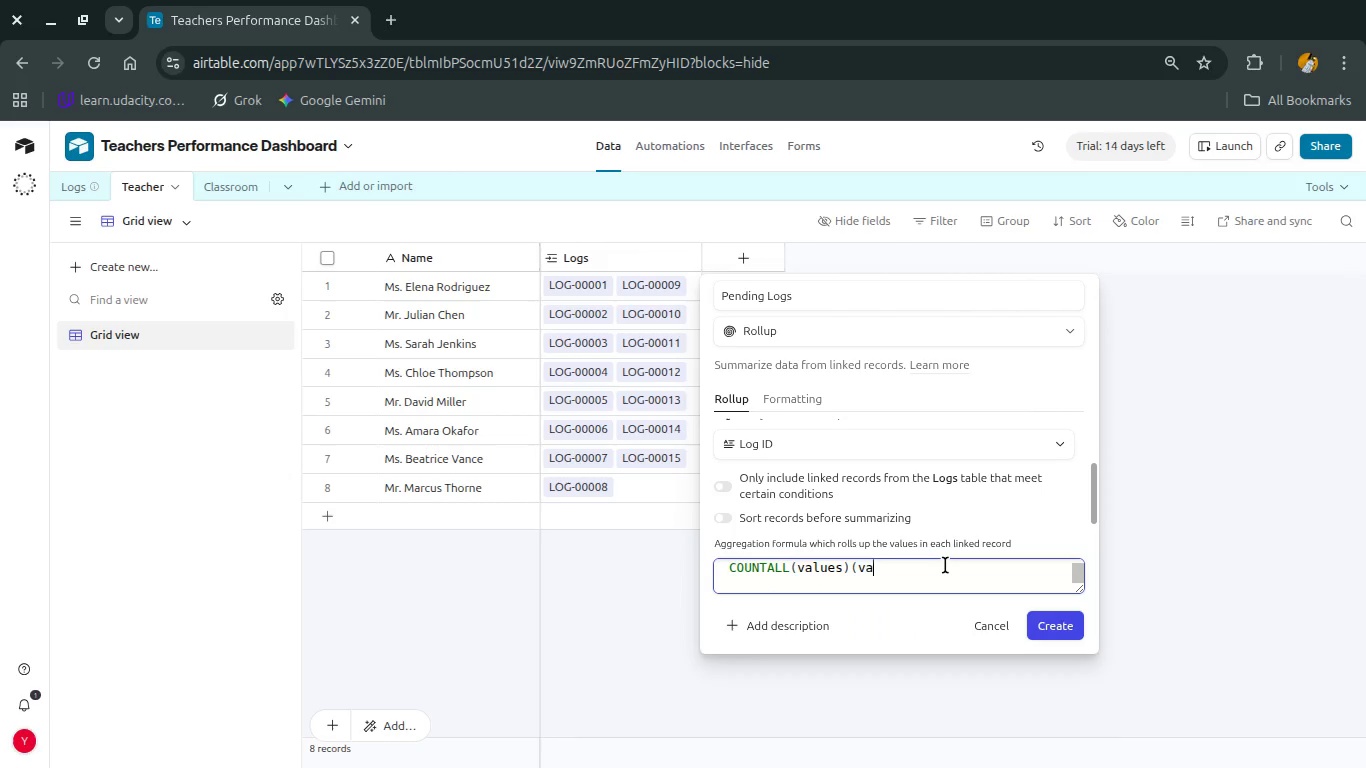 
key(Backspace)
 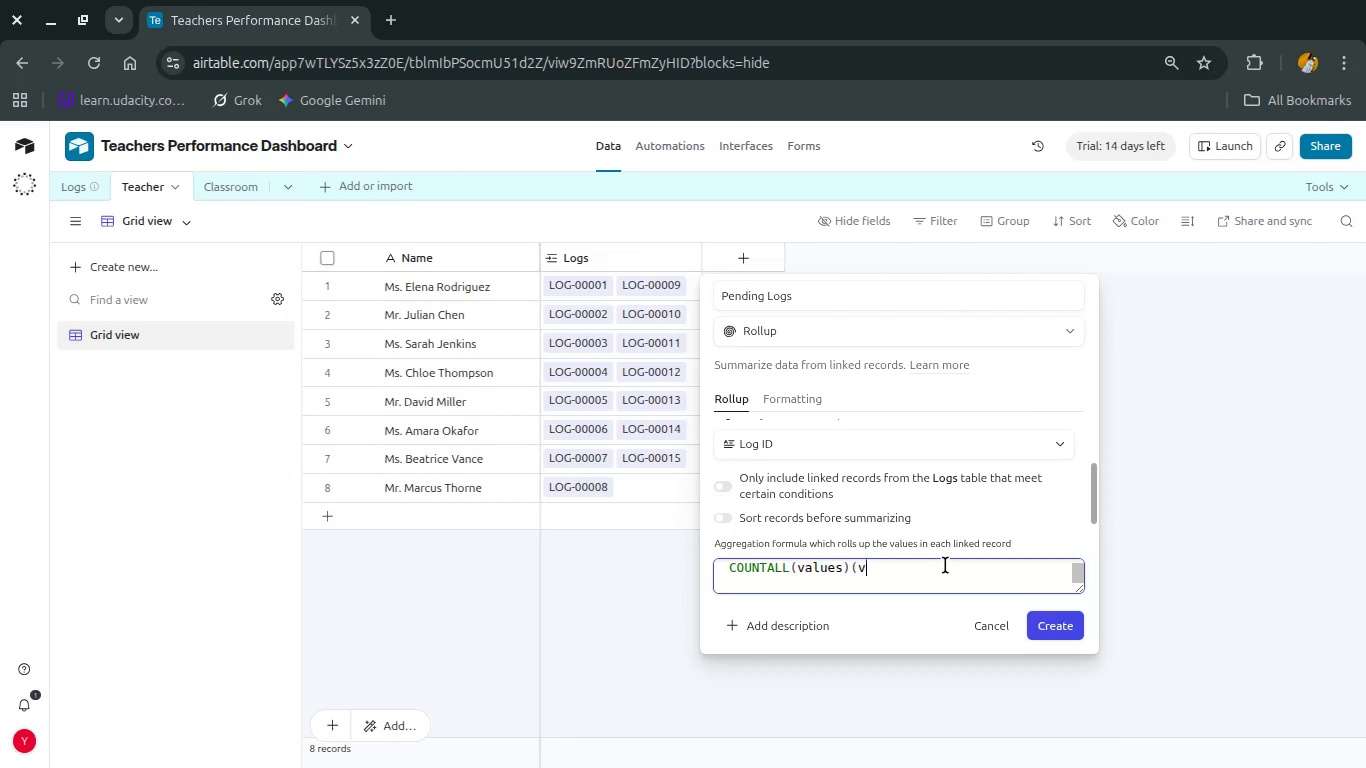 
key(Backspace)
 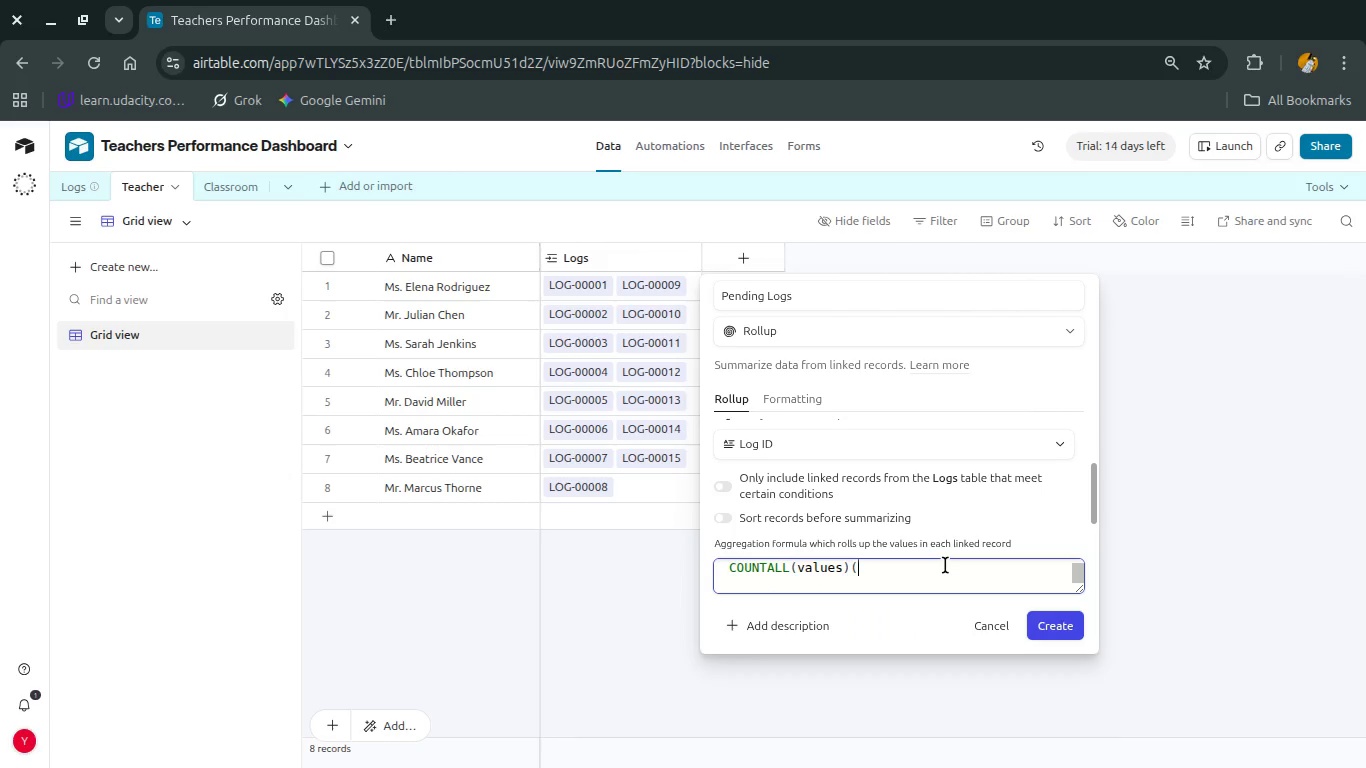 
key(Backspace)
 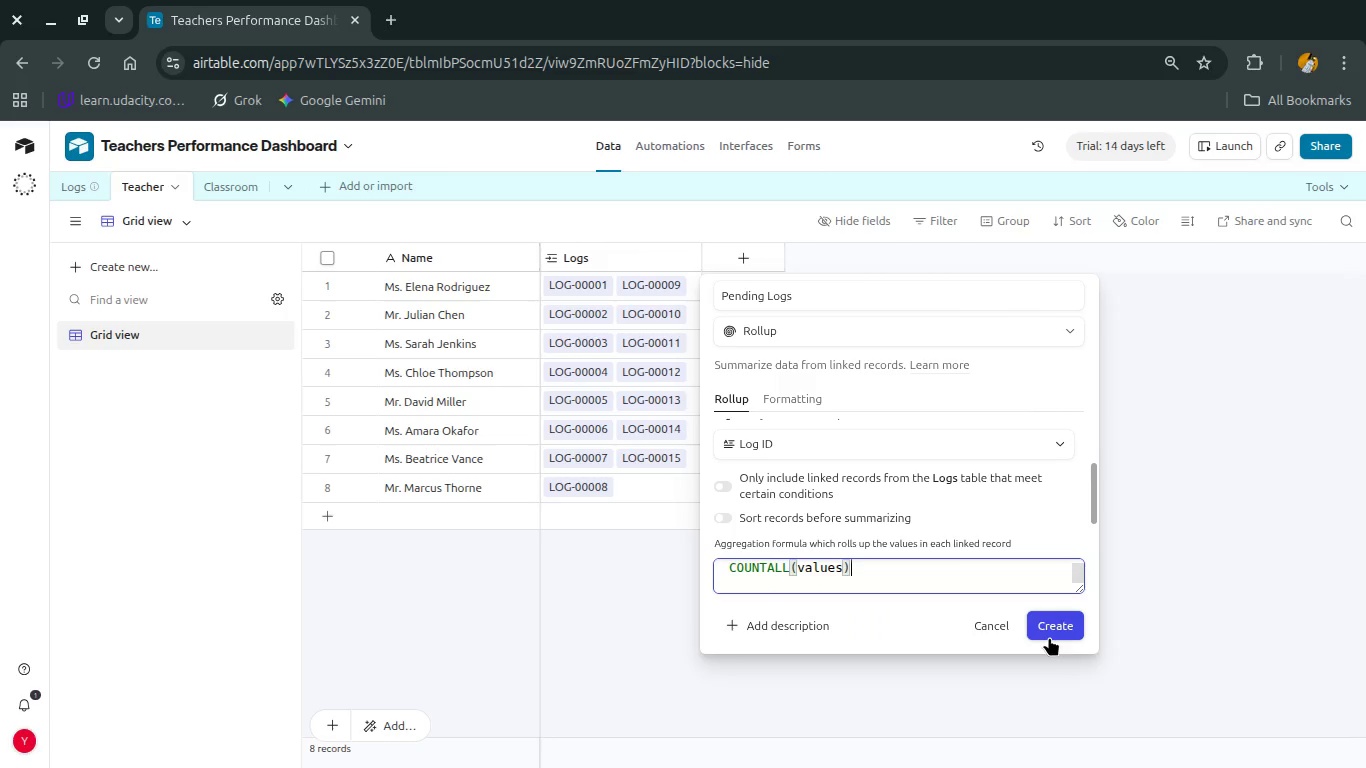 
left_click([1050, 628])
 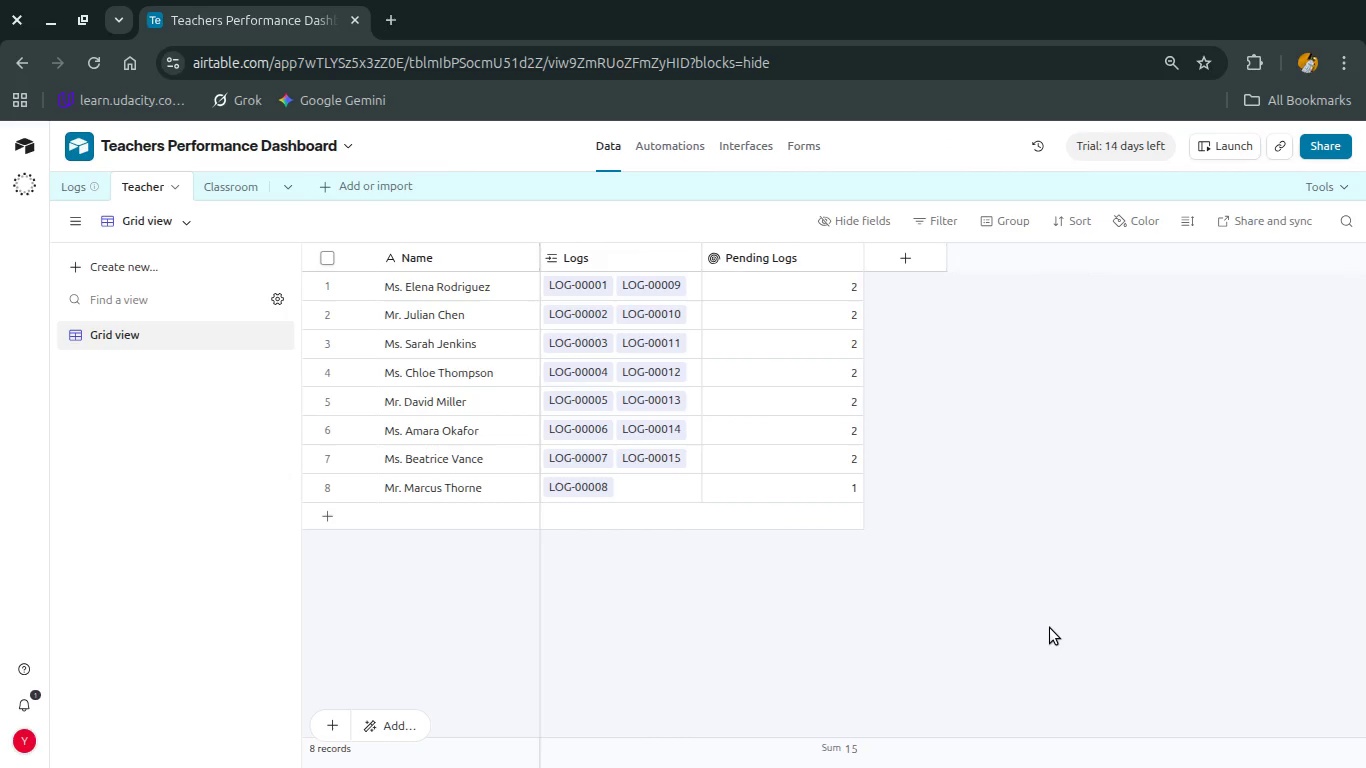 
wait(14.95)
 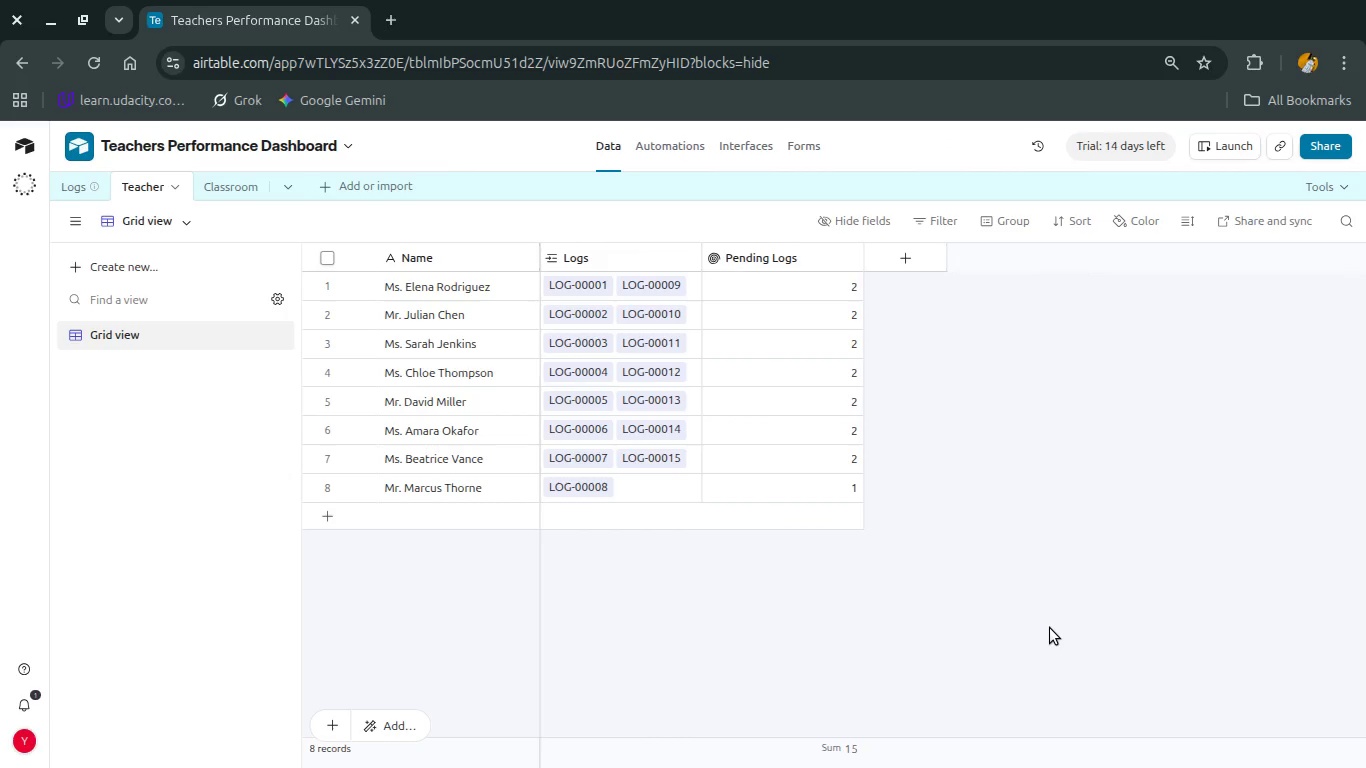 
double_click([142, 335])
 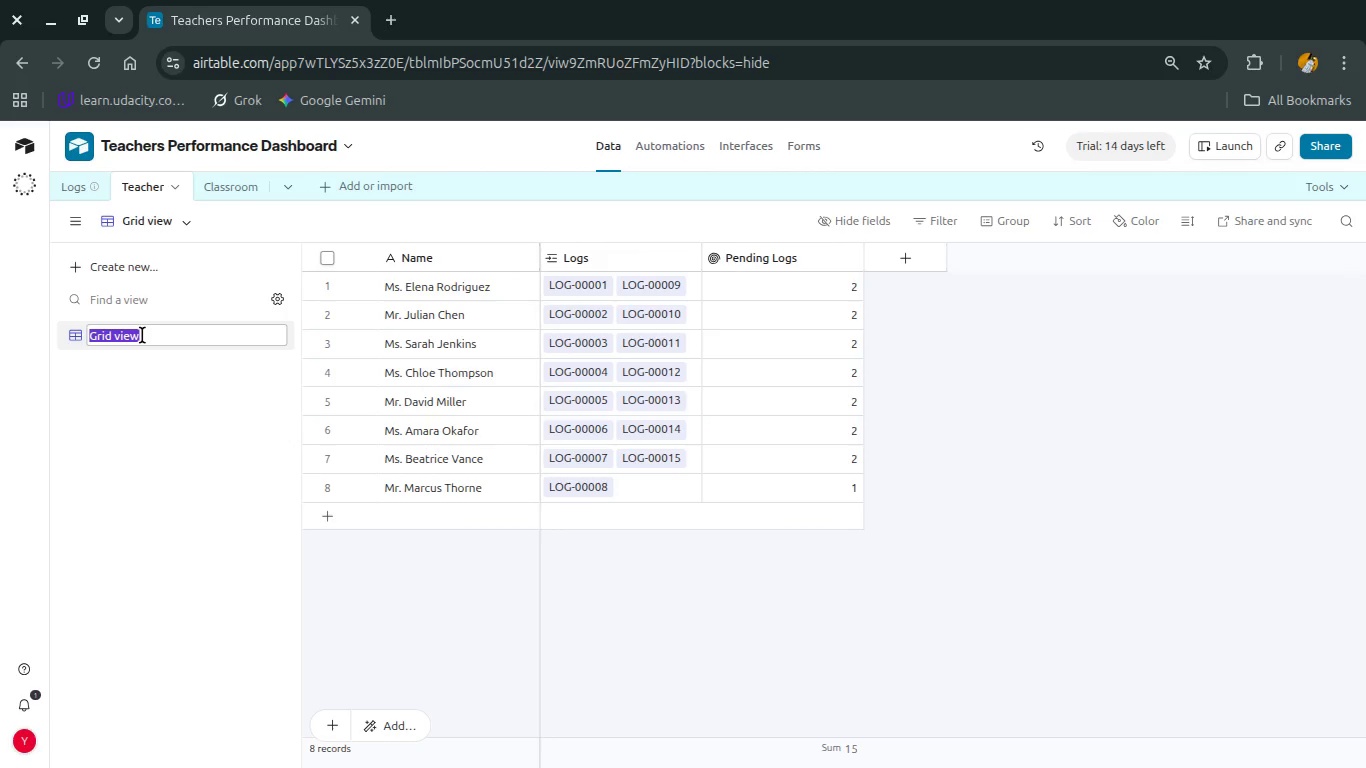 
type(All Teachers)
 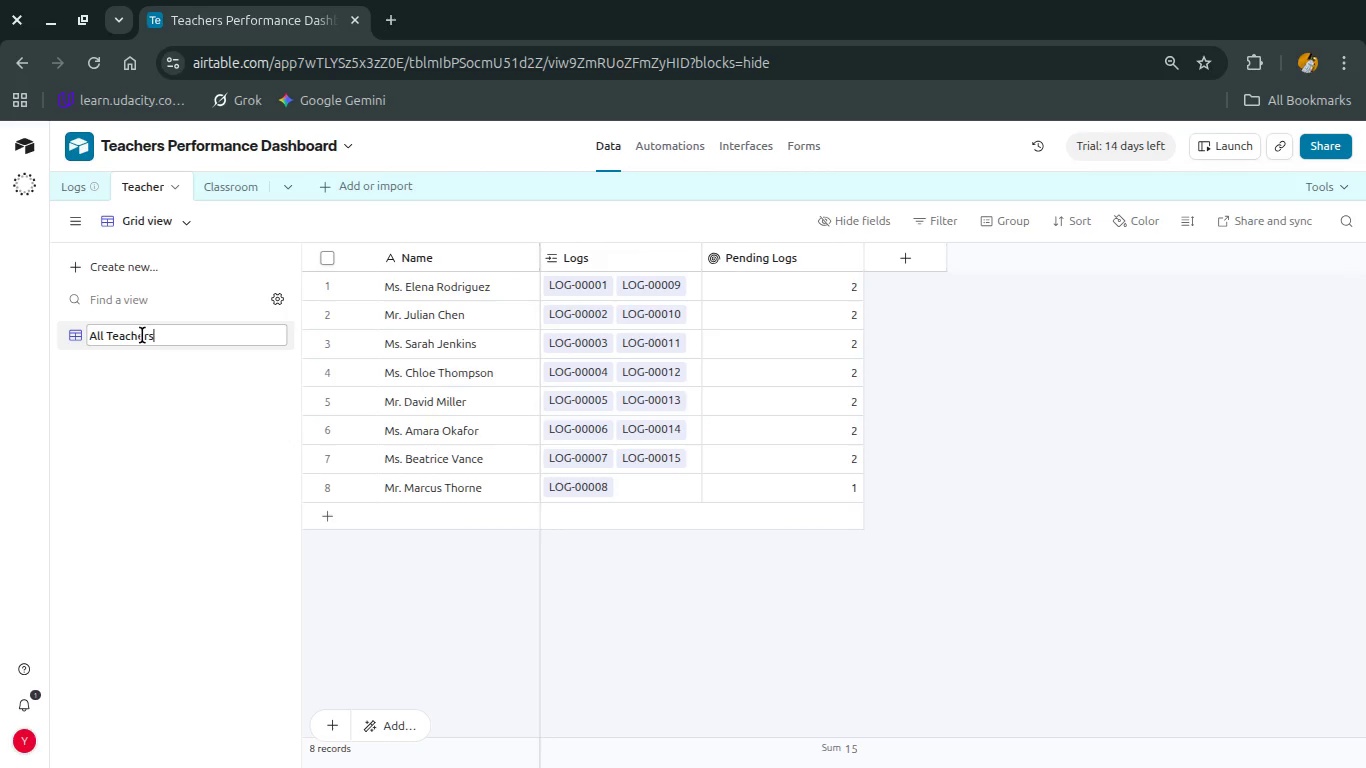 
left_click([231, 191])
 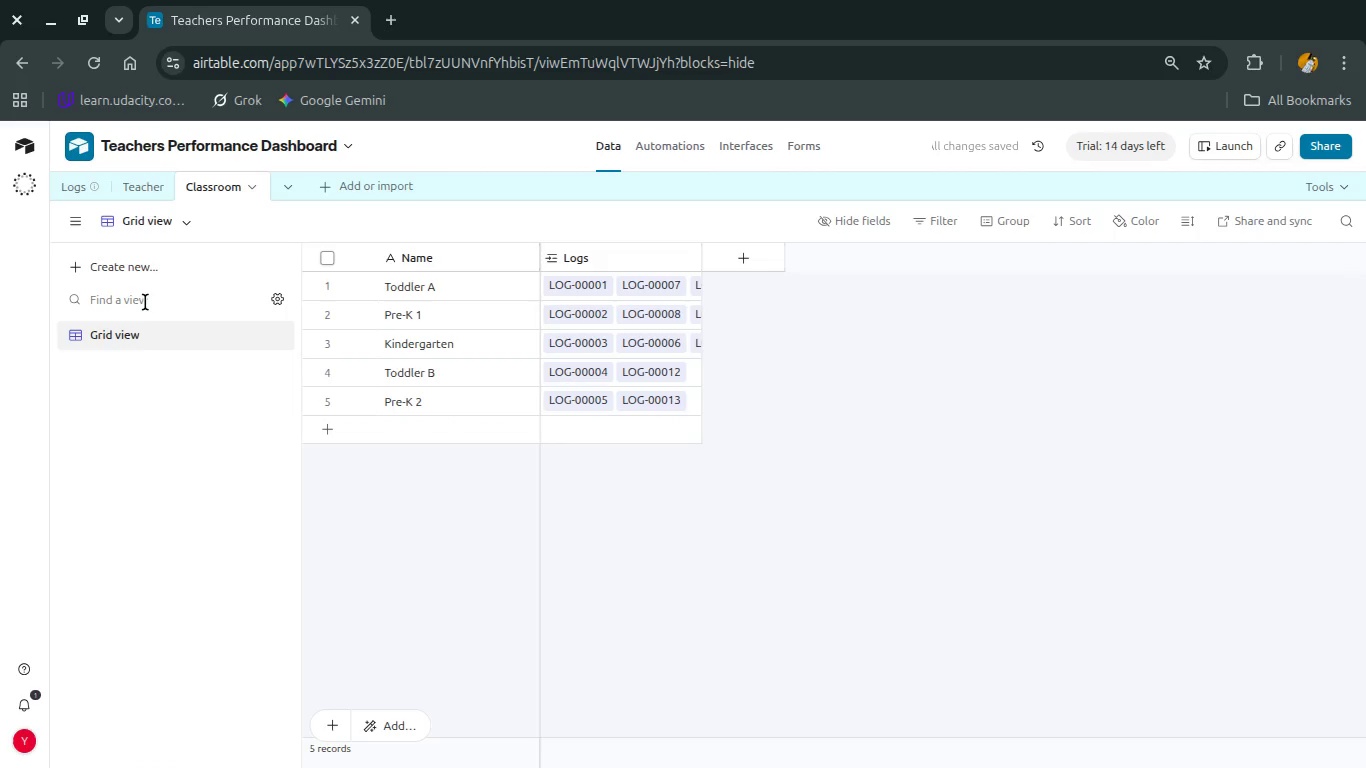 
double_click([132, 329])
 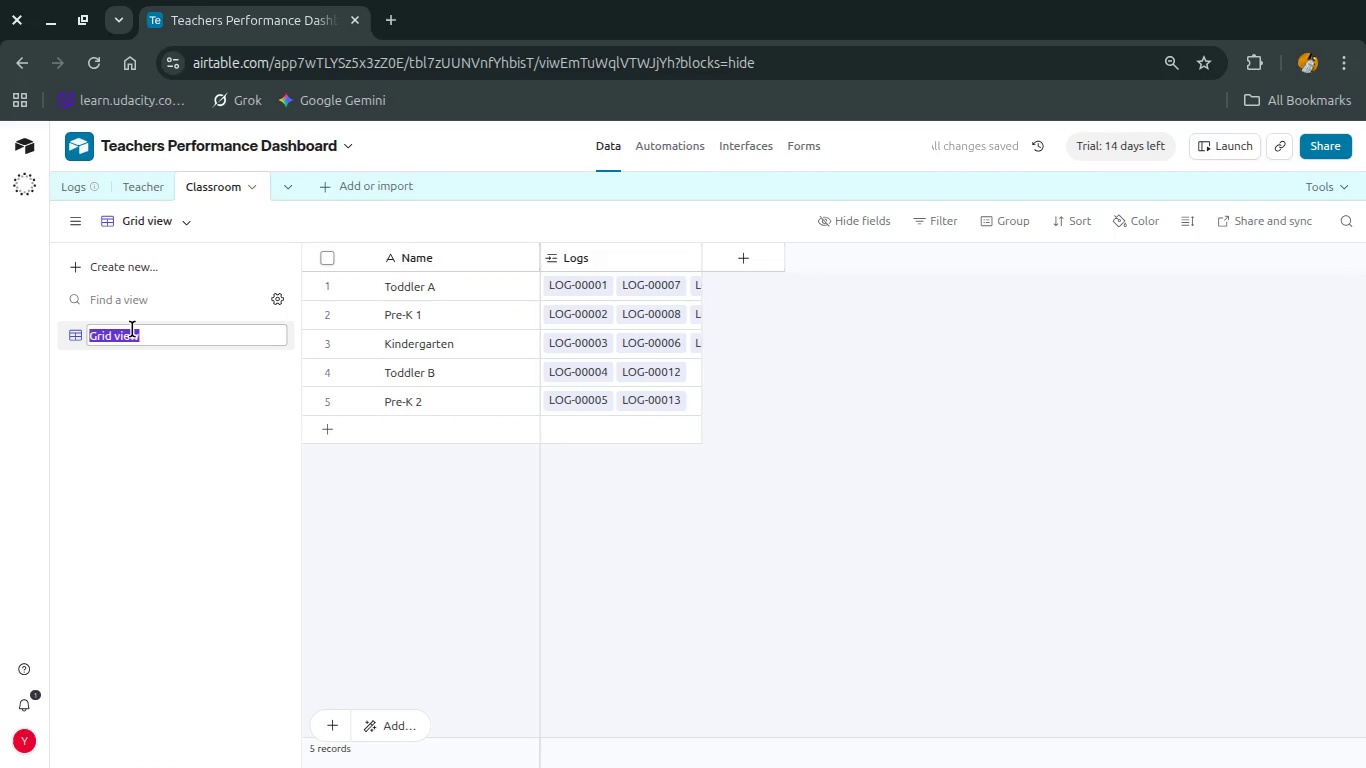 
type(All Class Rom)
key(Backspace)
type(oms)
 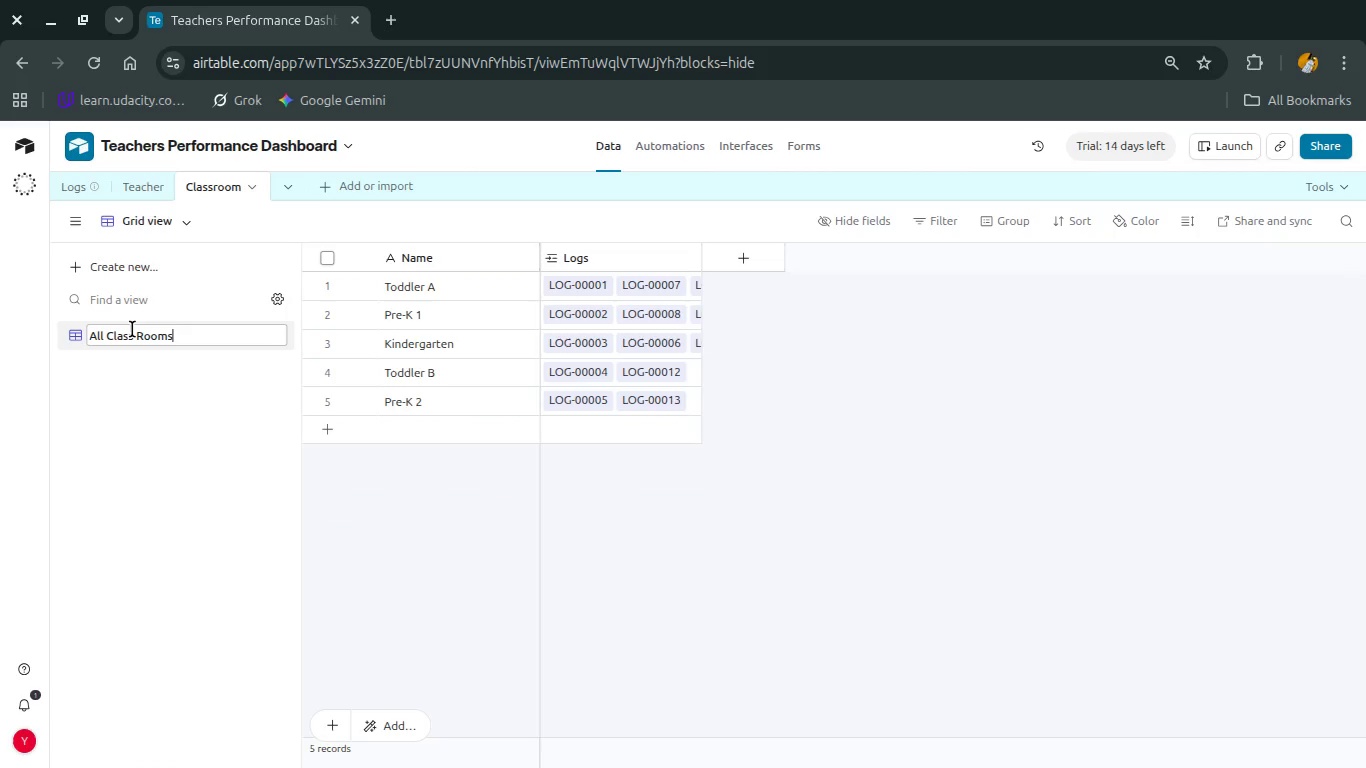 
key(Enter)
 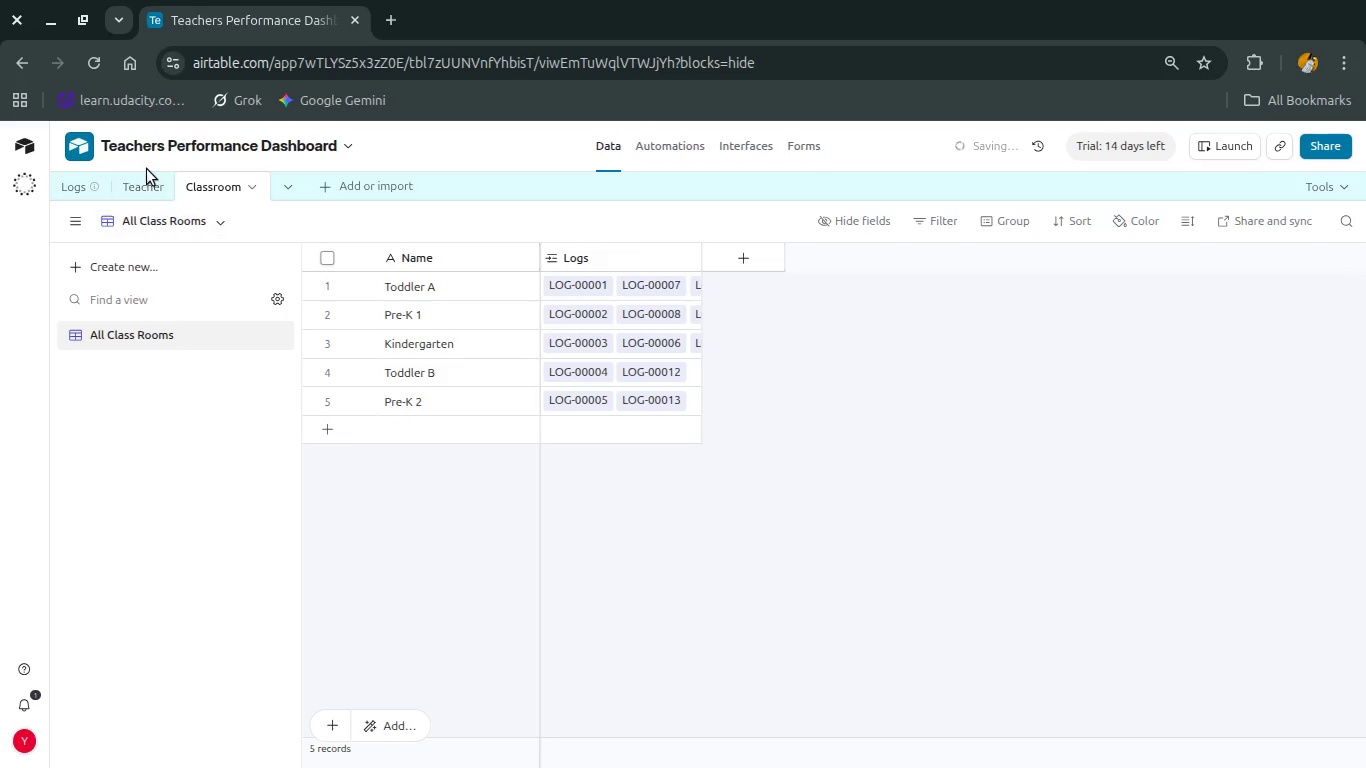 
left_click([142, 186])
 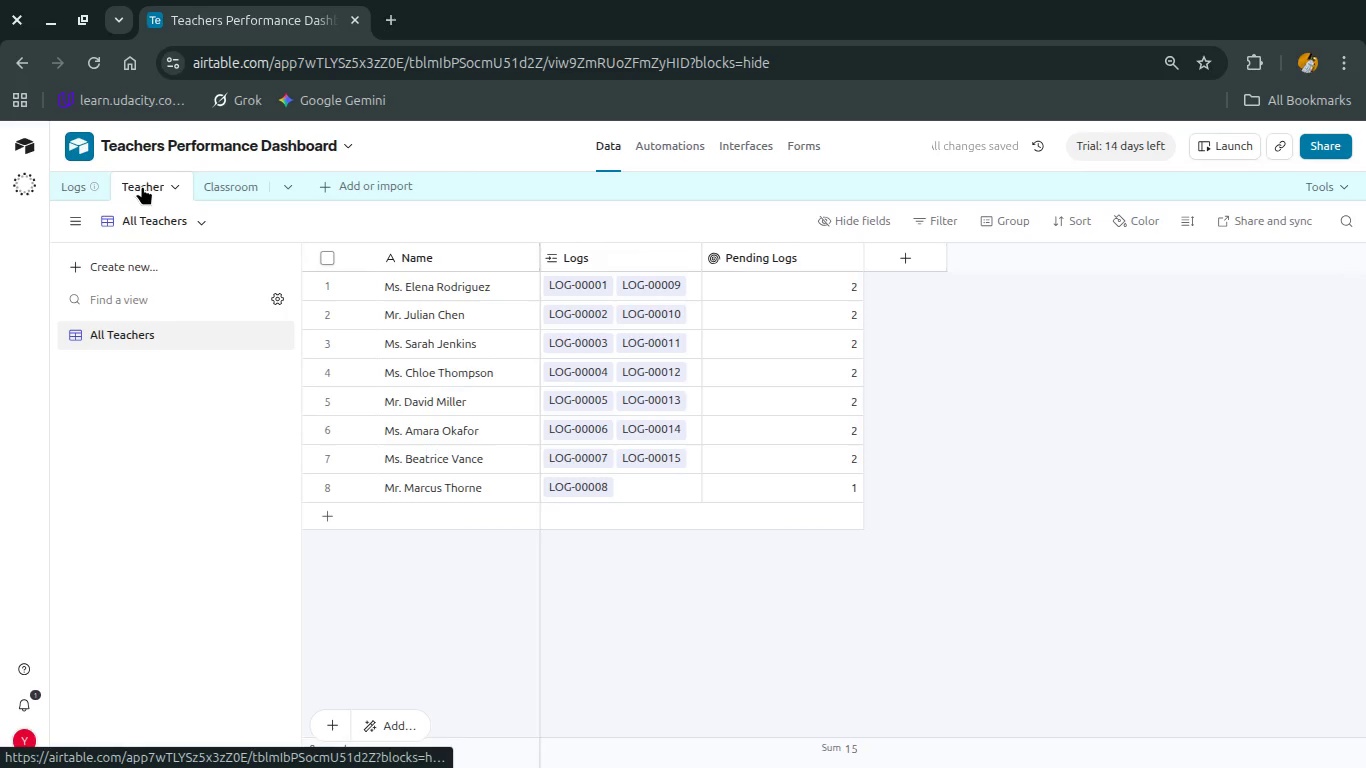 
wait(9.76)
 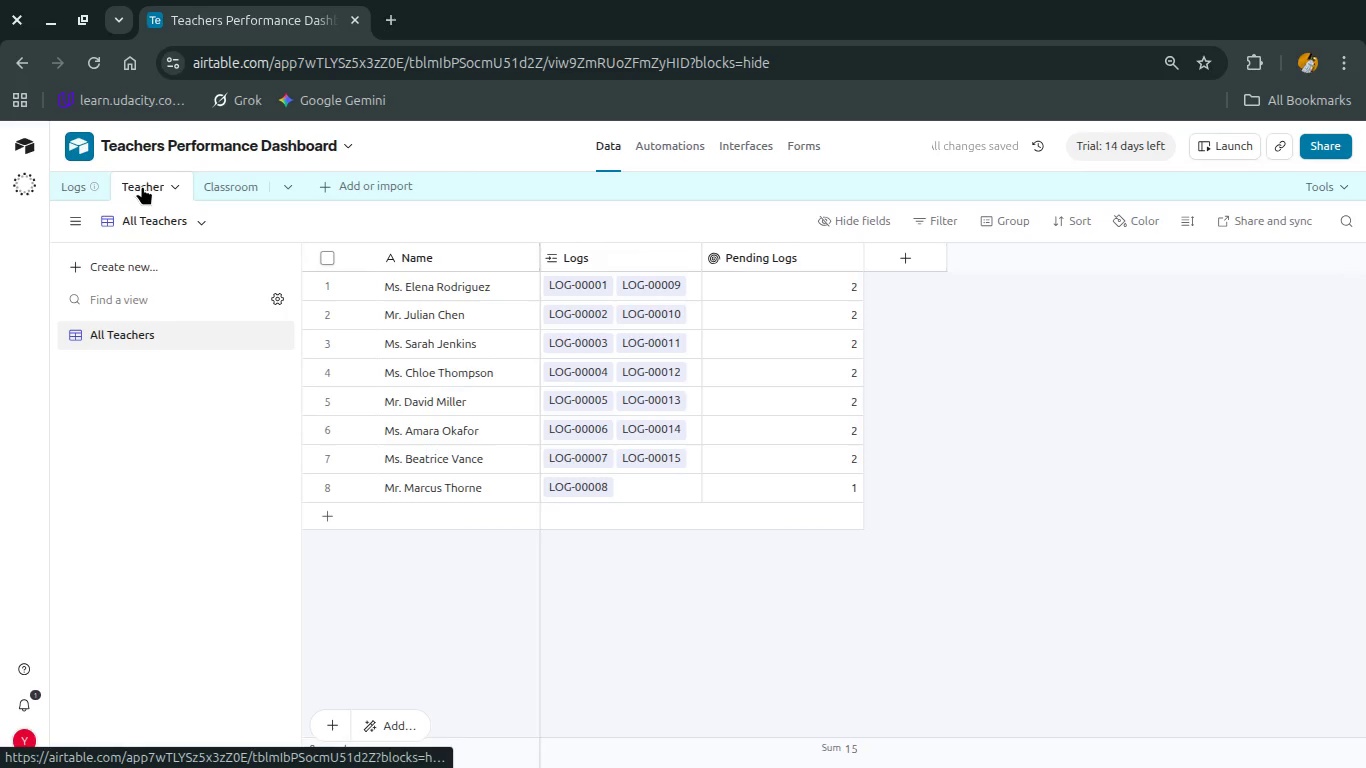 
left_click([907, 255])
 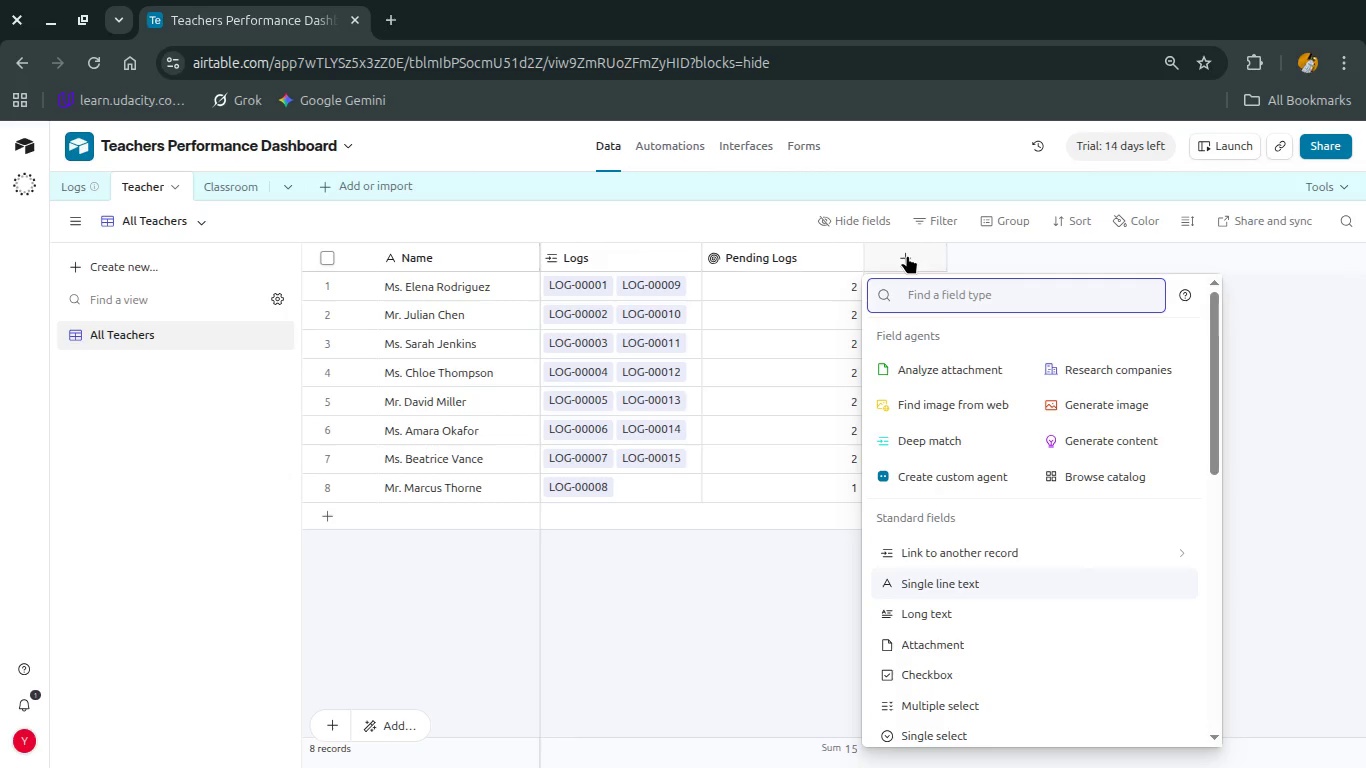 
hold_key(key=ShiftLeft, duration=0.64)
 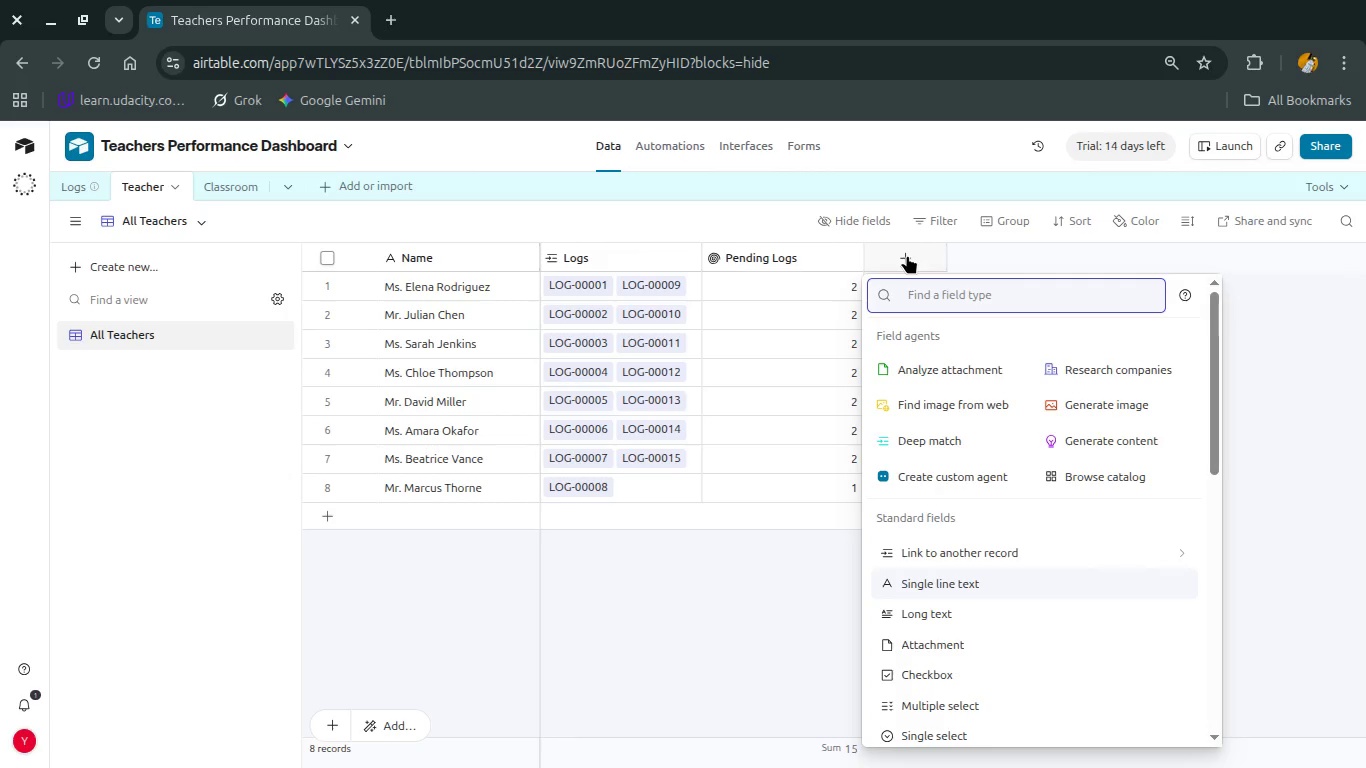 
type(roll)
 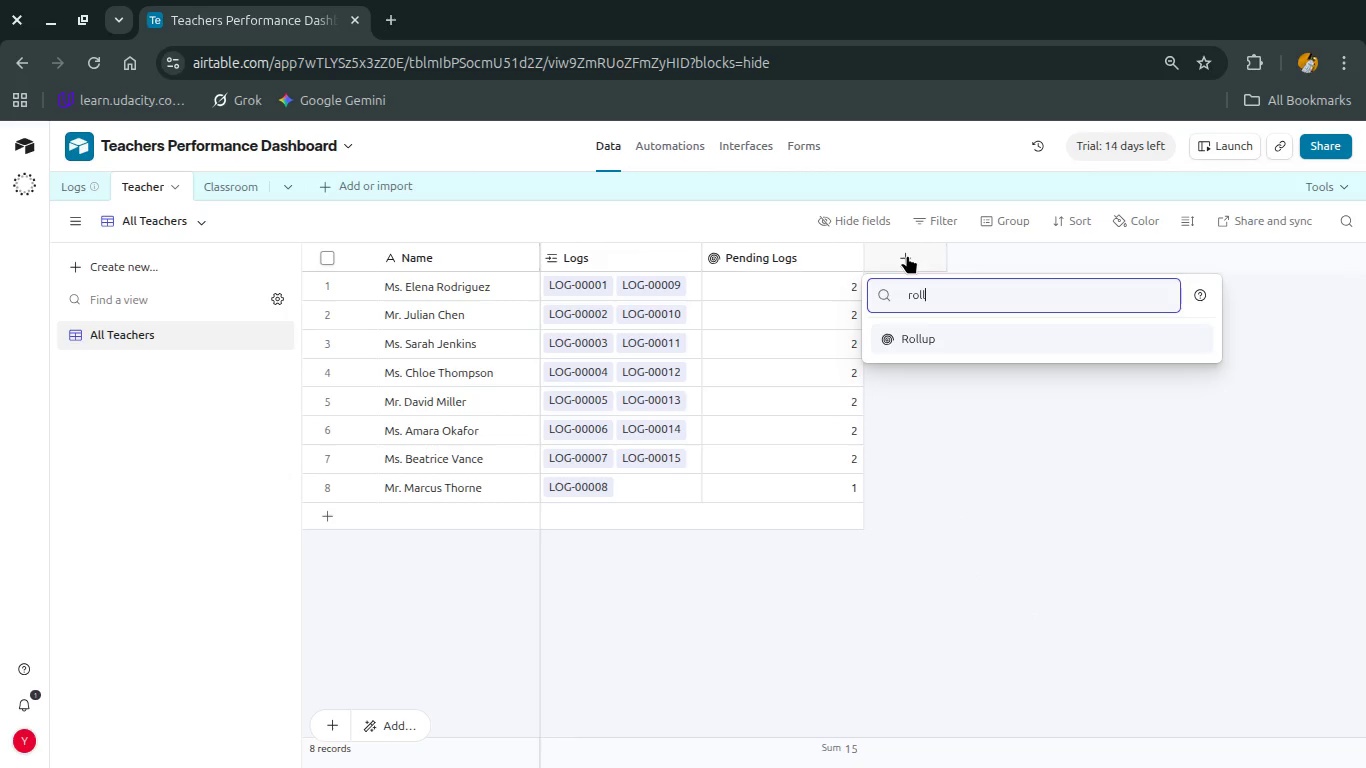 
key(Enter)
 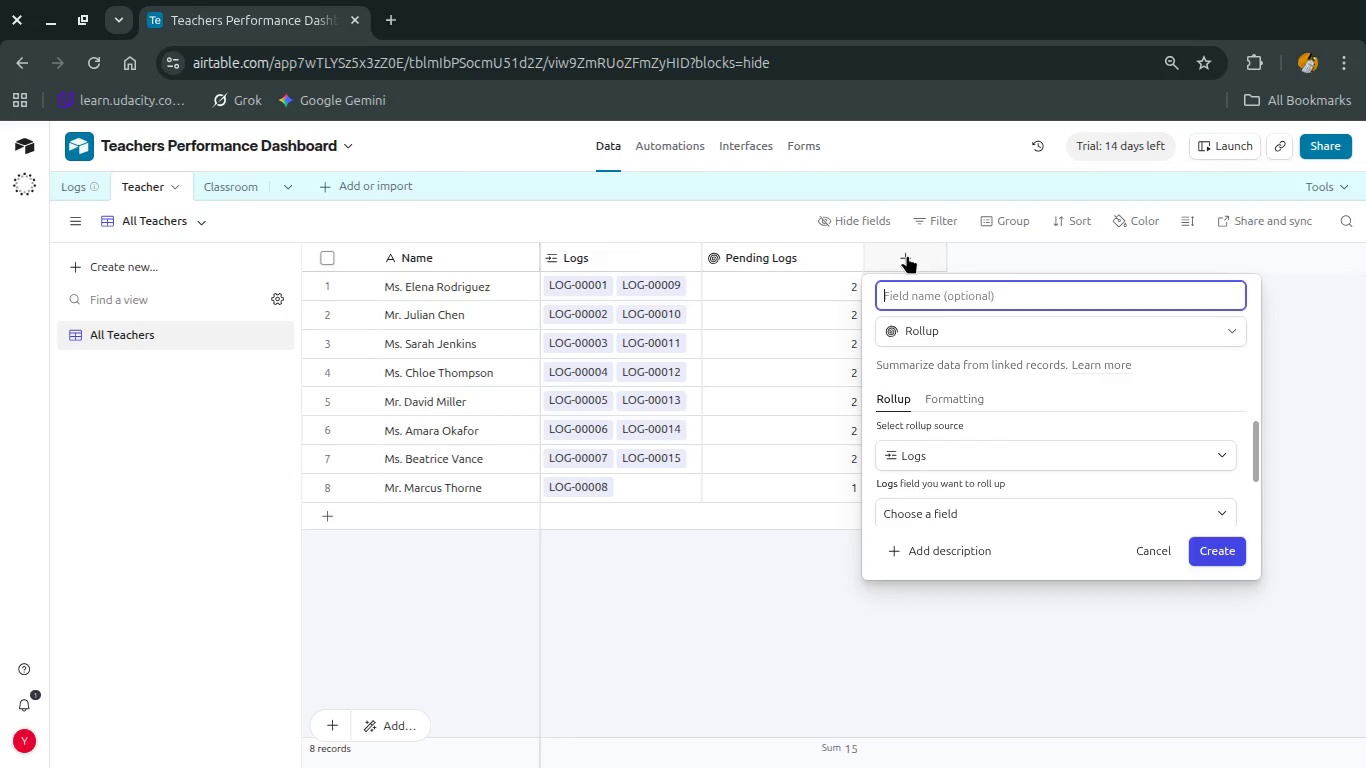 
type(TOta)
key(Backspace)
key(Backspace)
key(Backspace)
type(otal Logs)
 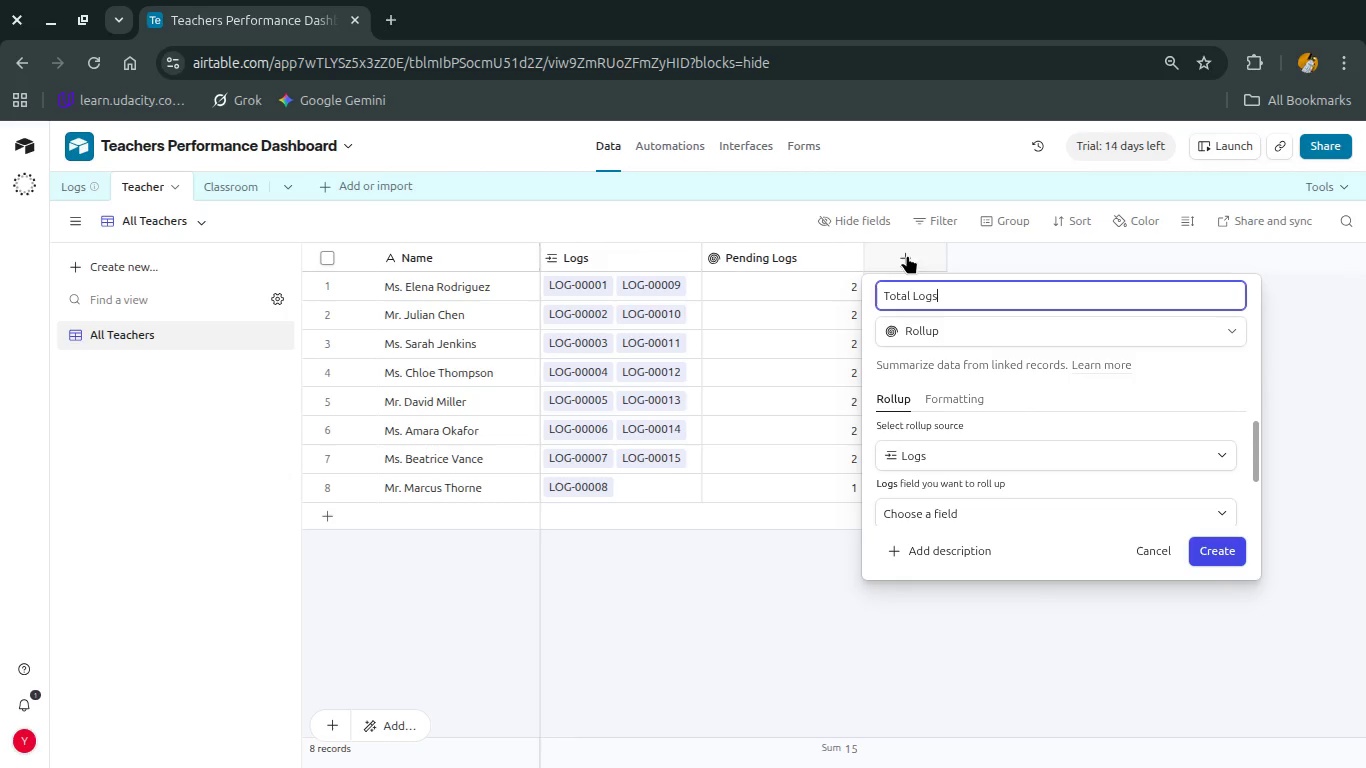 
left_click([1013, 506])
 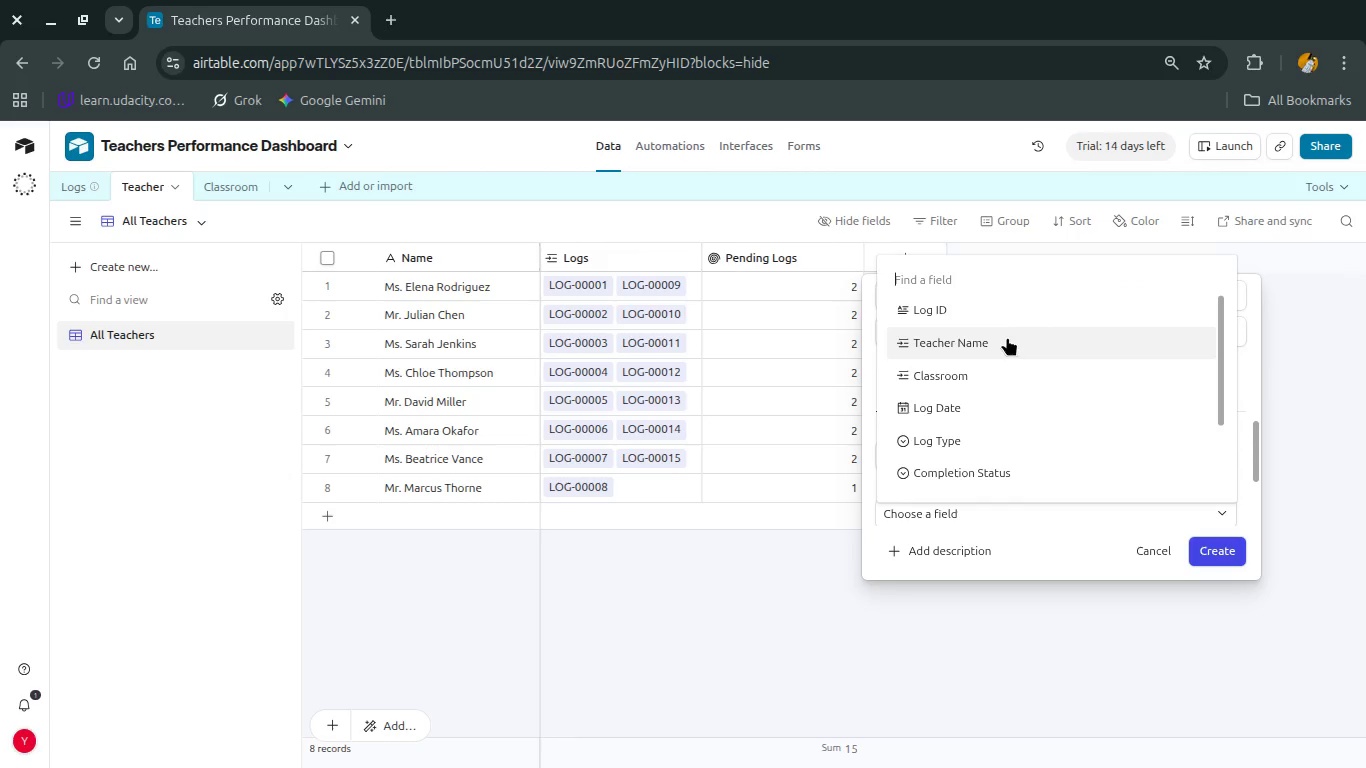 
wait(6.94)
 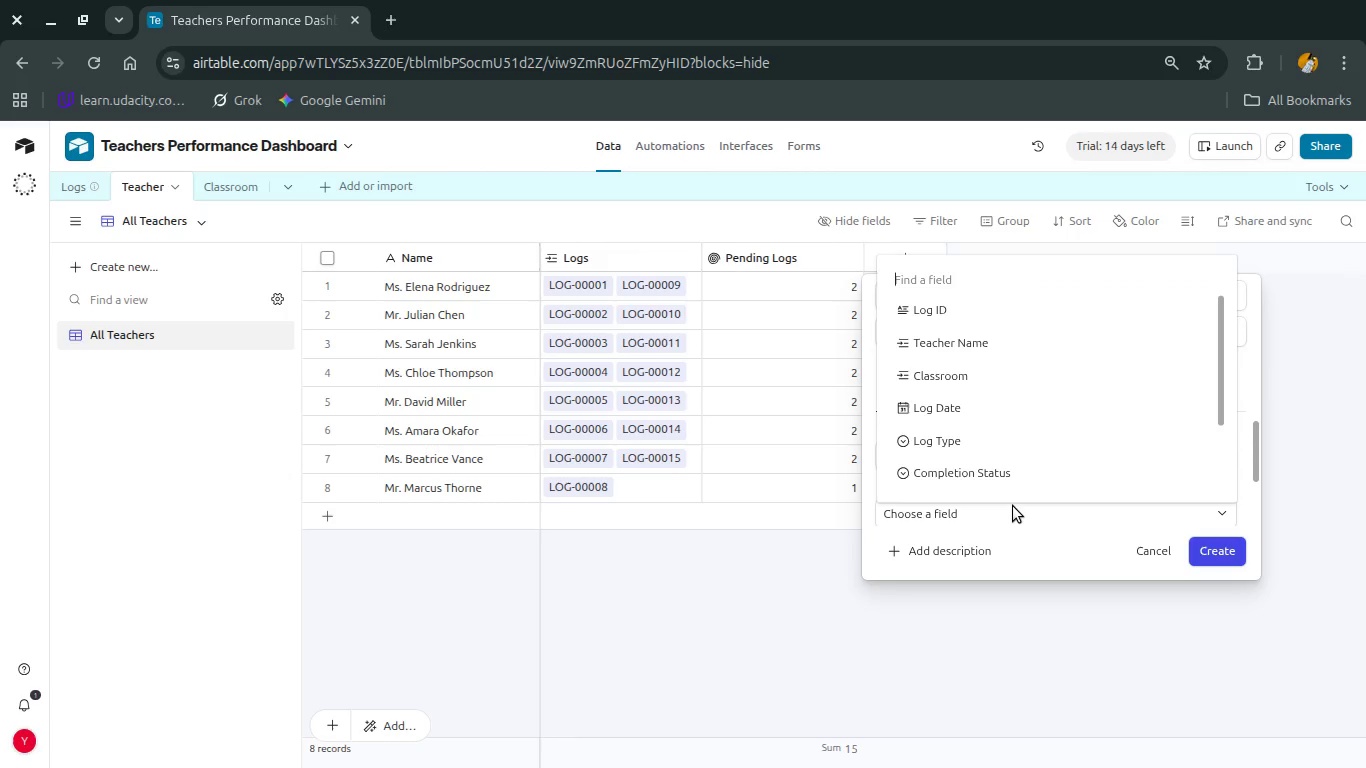 
left_click([1007, 337])
 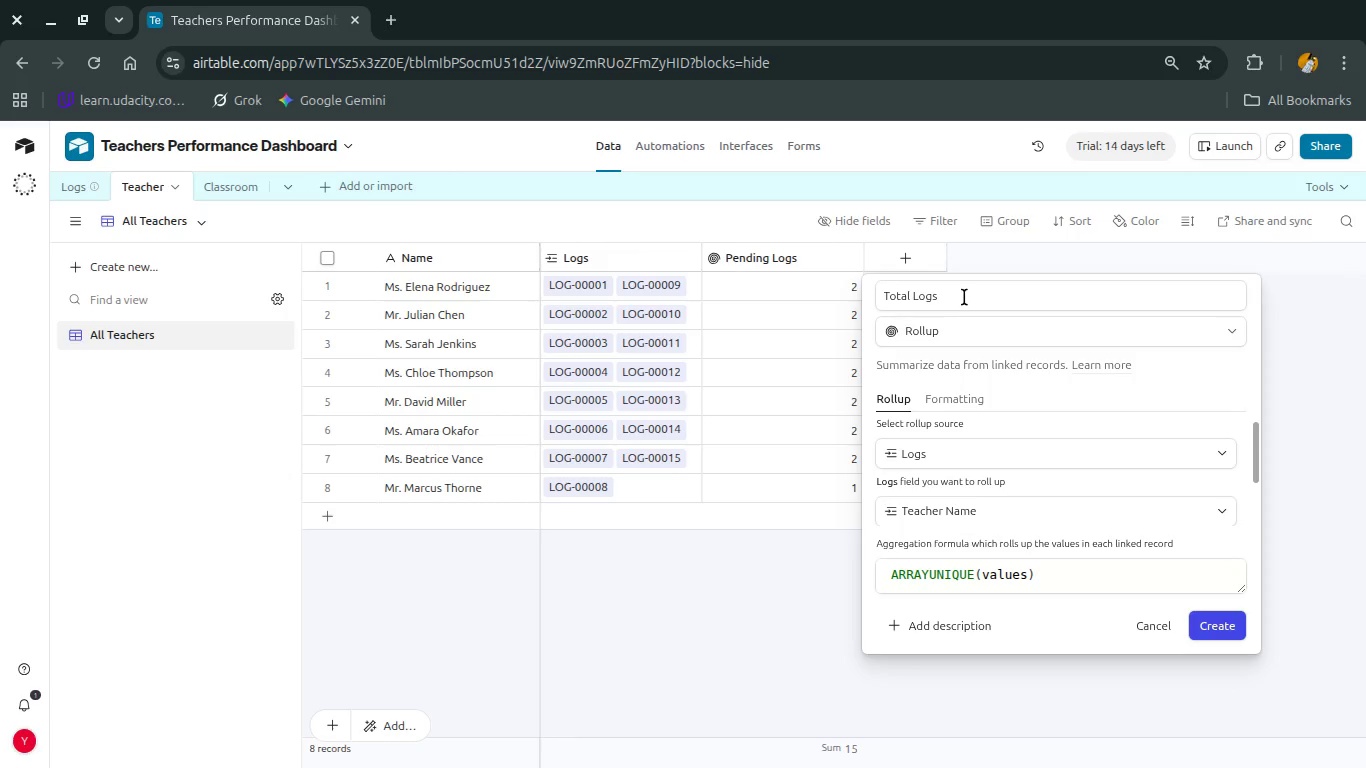 
wait(7.95)
 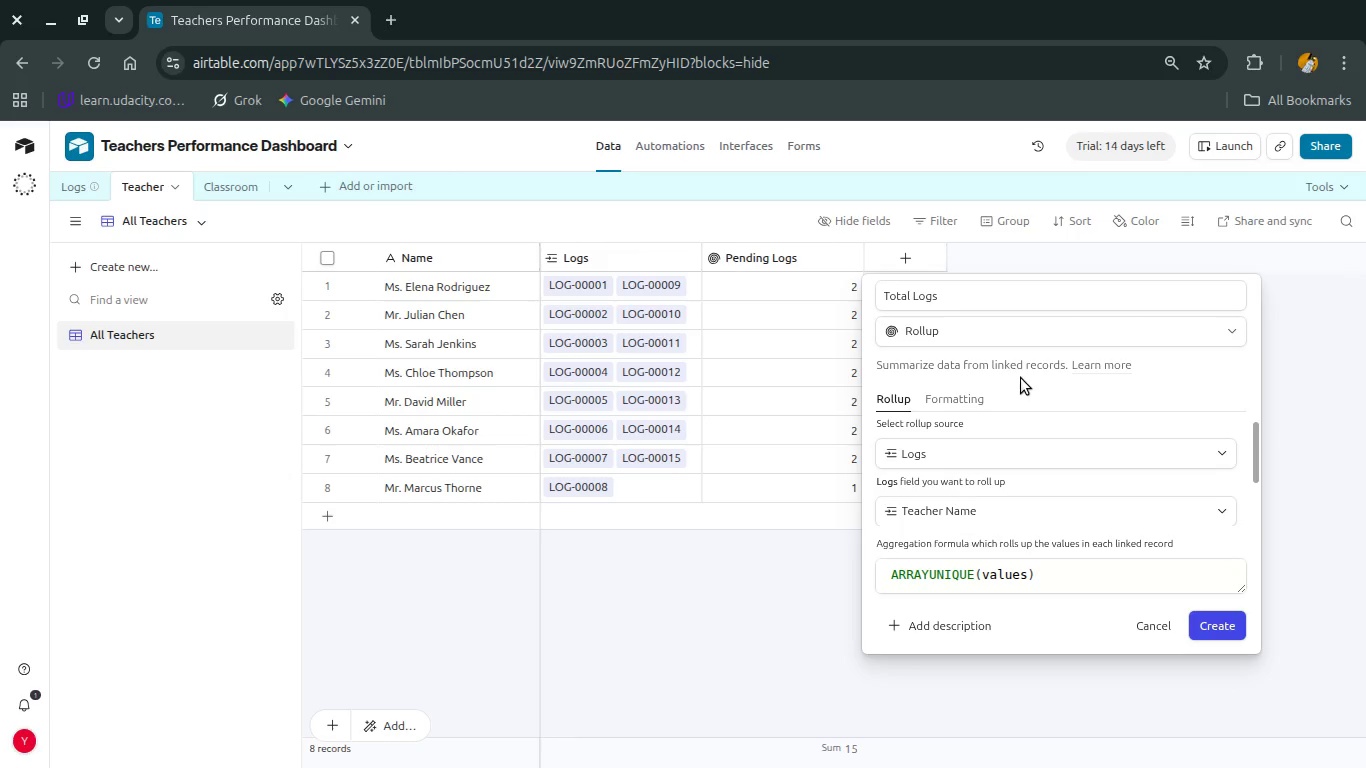 
scroll: coordinate [996, 510], scroll_direction: down, amount: 1.0
 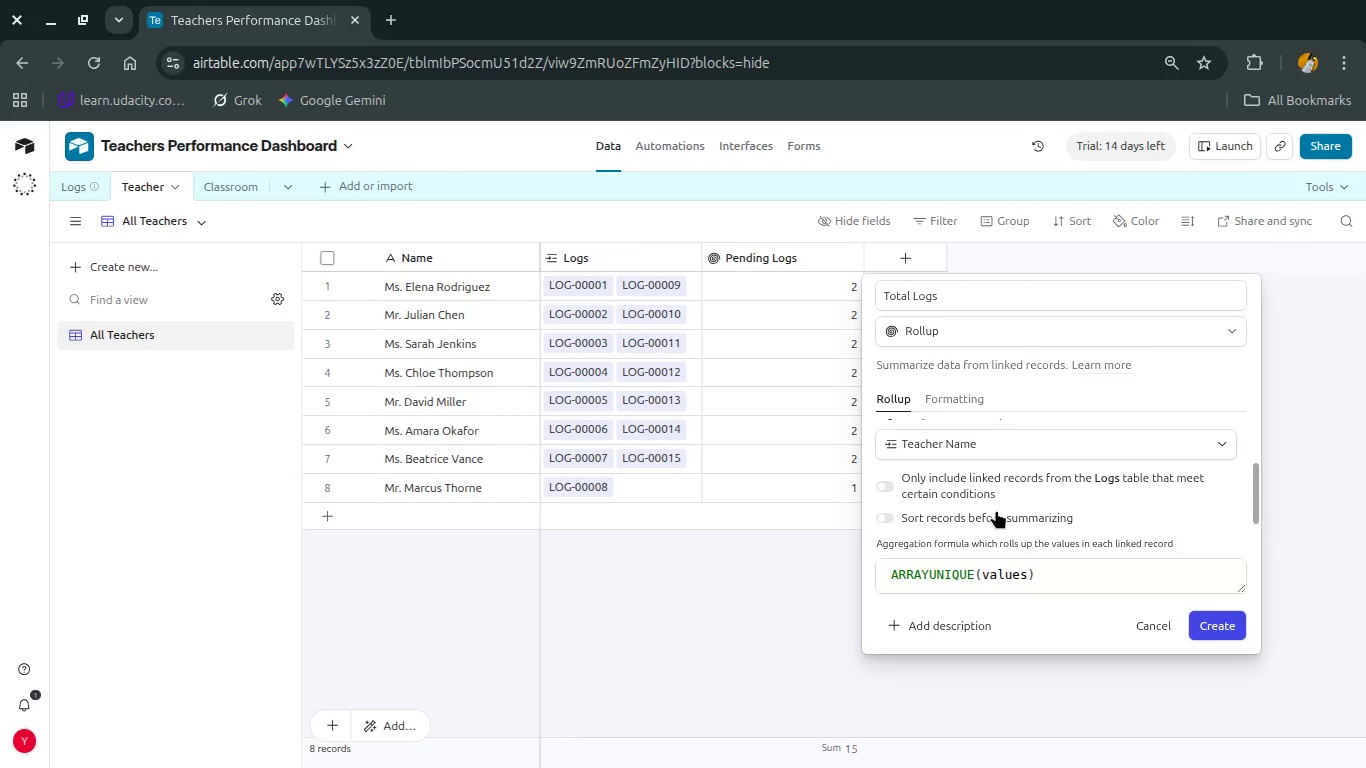 
wait(17.44)
 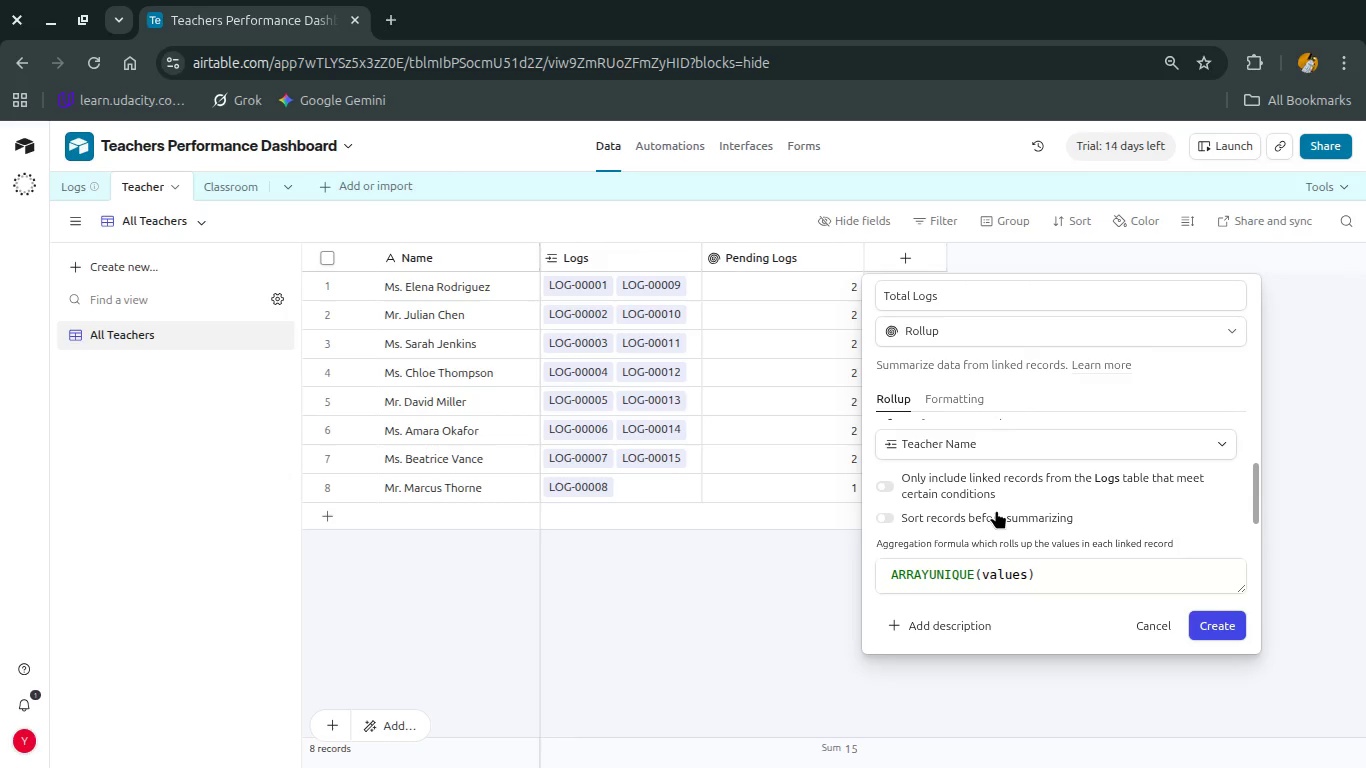 
left_click([1008, 266])
 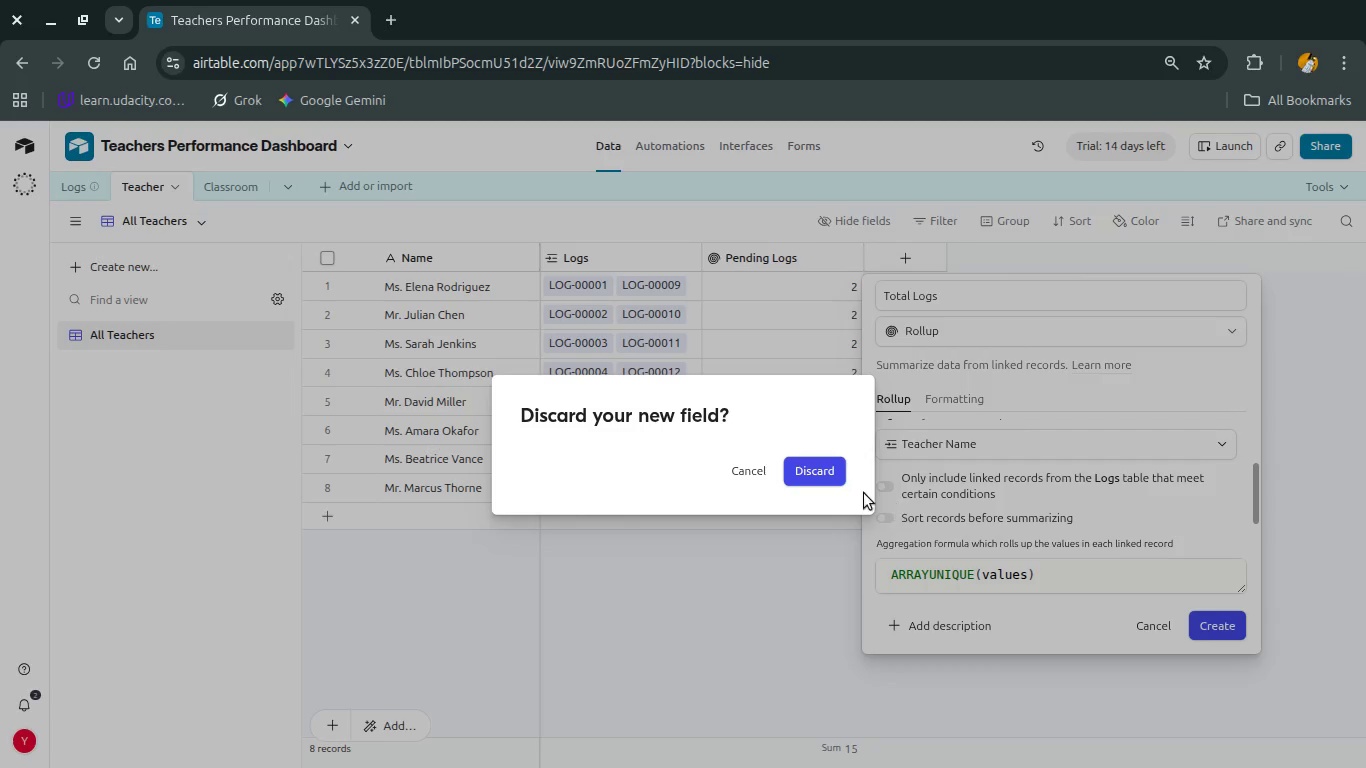 
left_click([831, 475])
 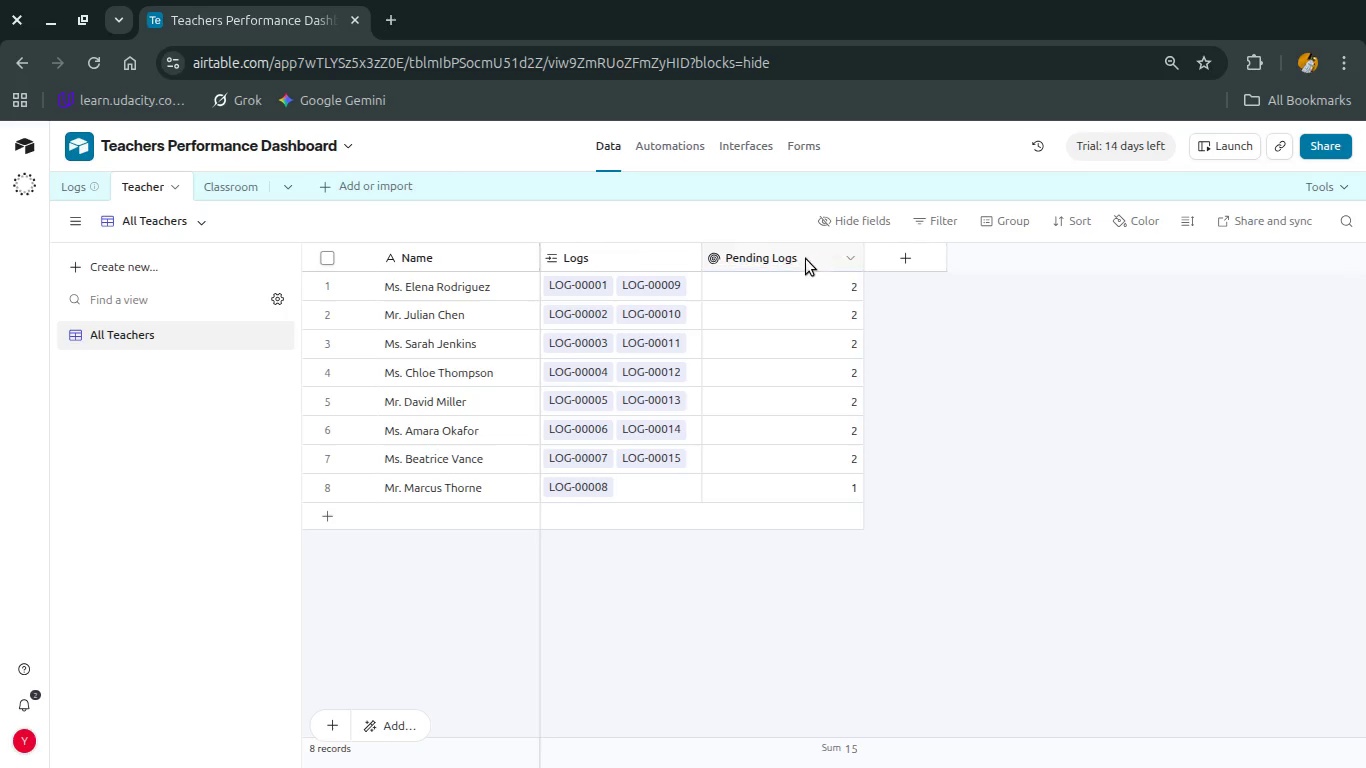 
double_click([806, 259])
 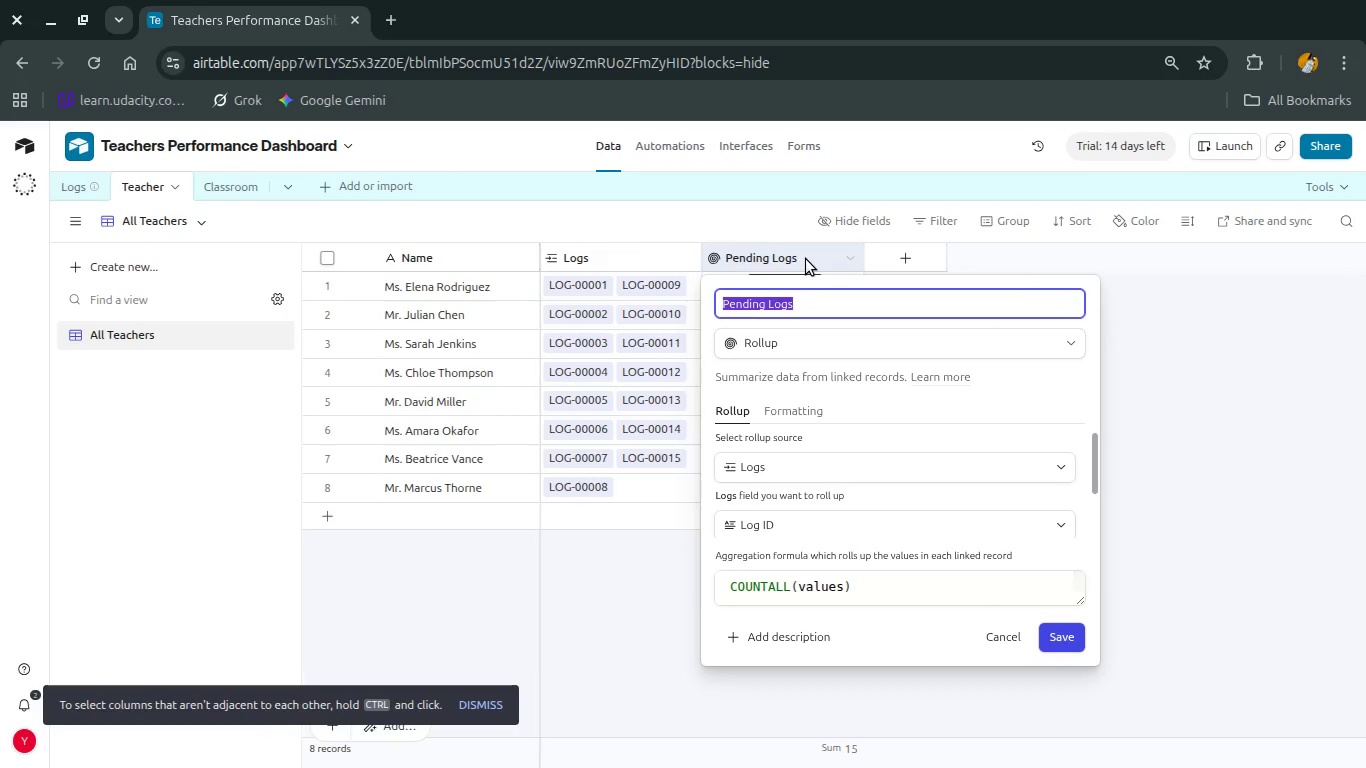 
key(ArrowLeft)
 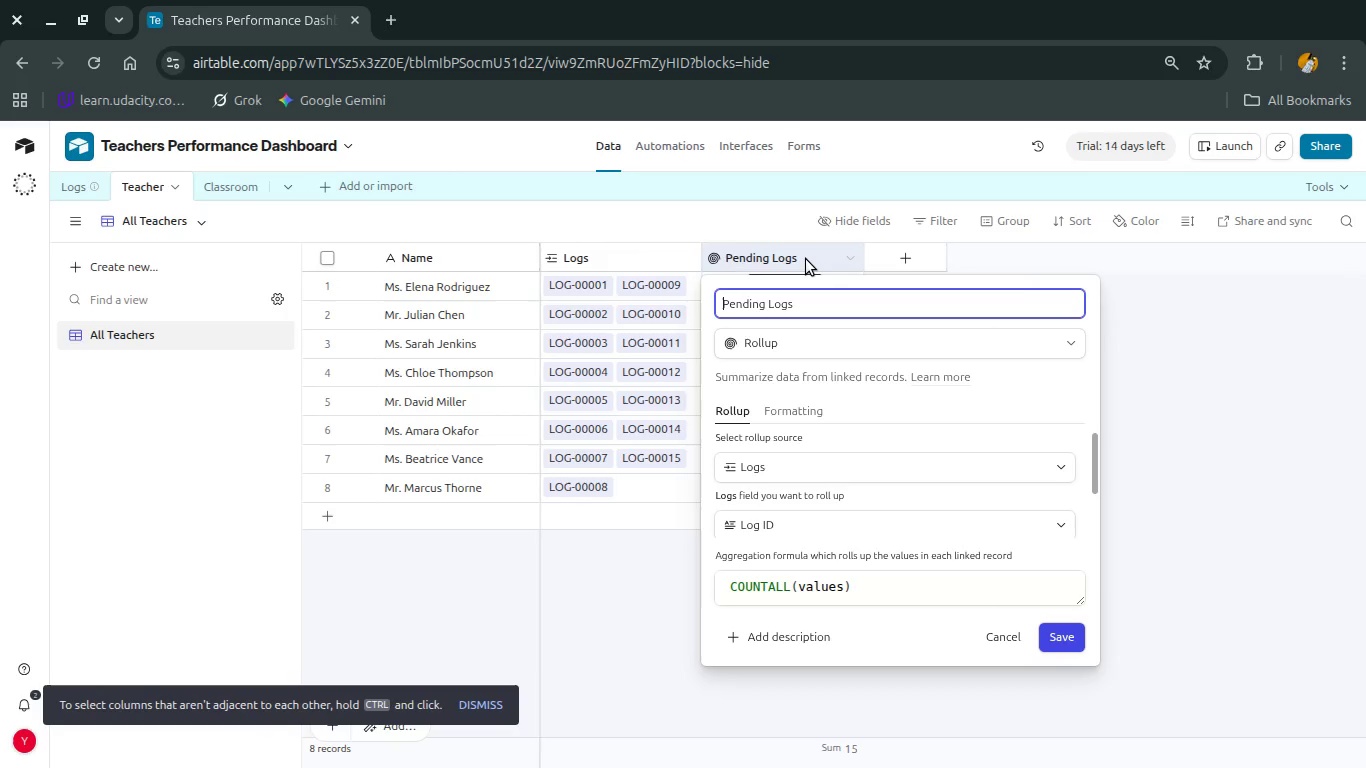 
key(Control+Delete)
 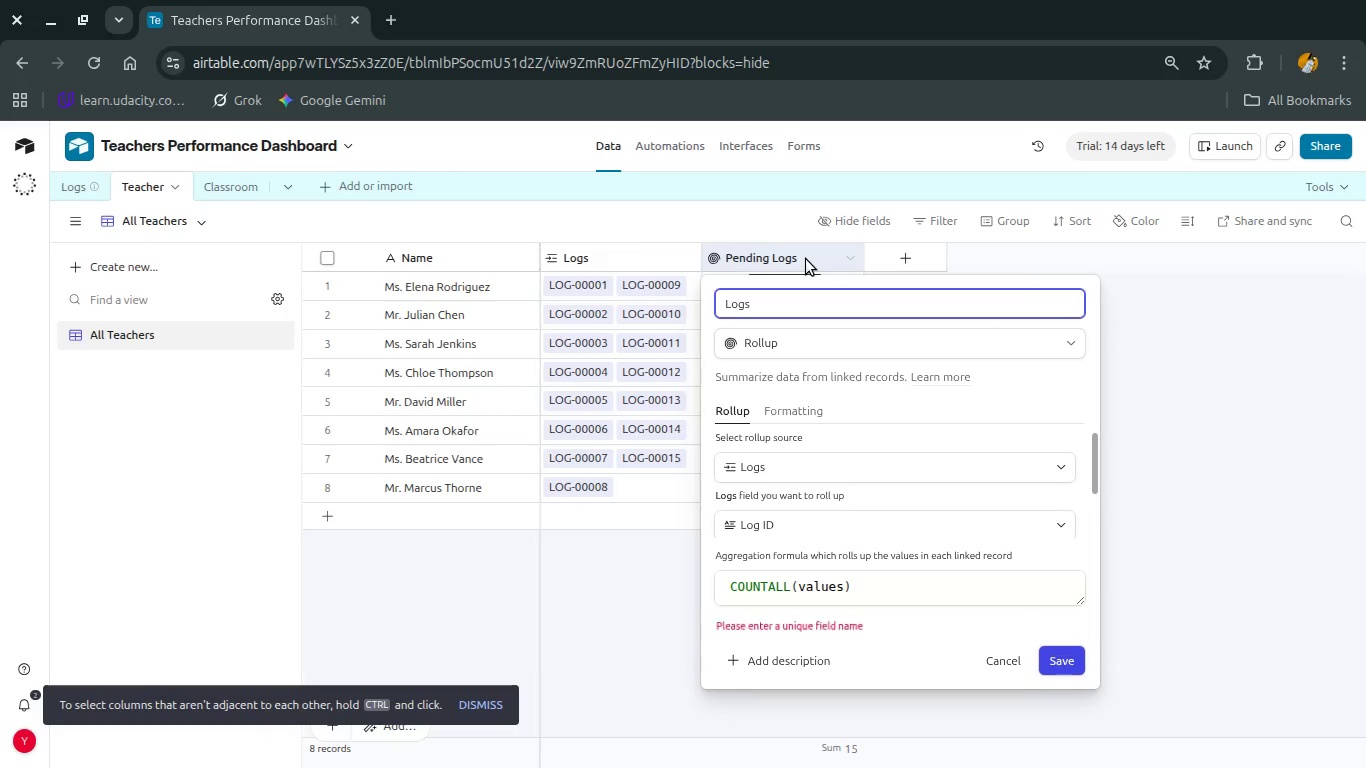 
type(Total )
 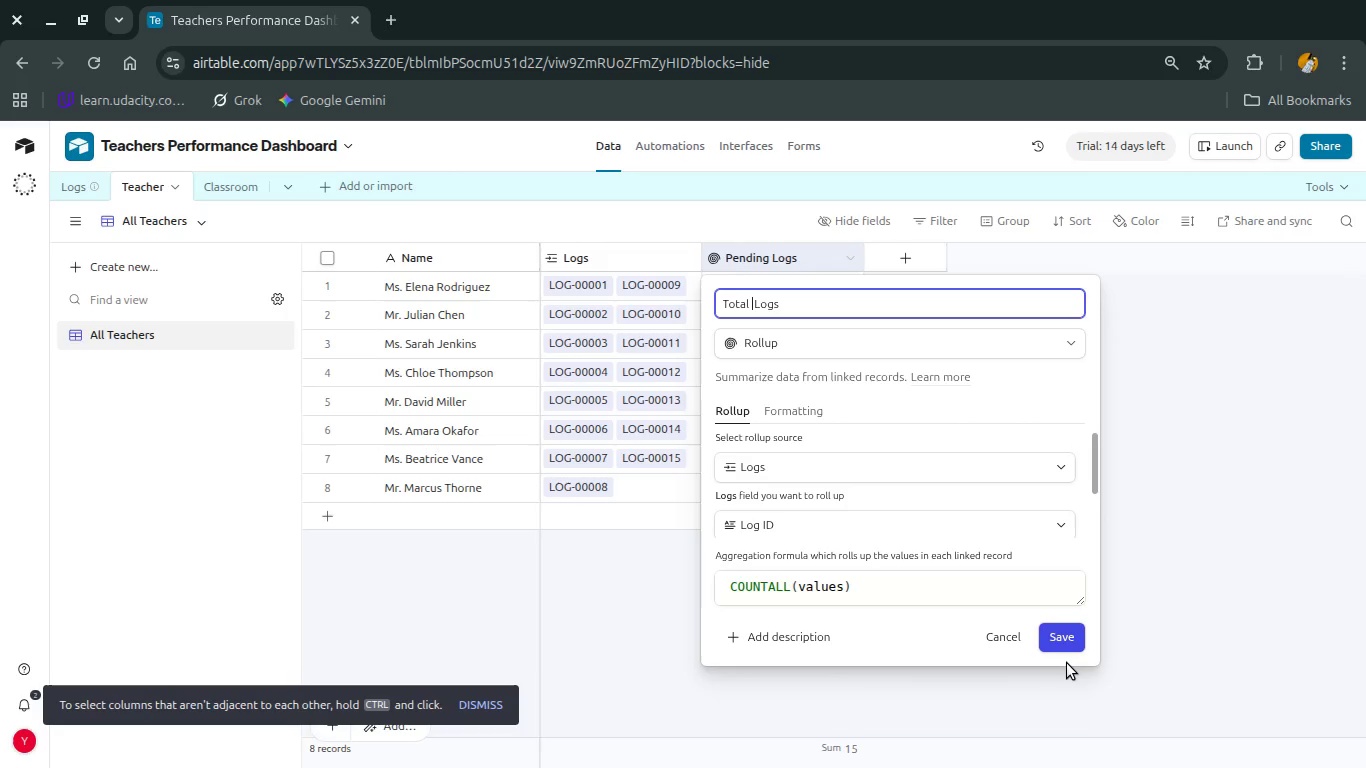 
left_click([1064, 642])
 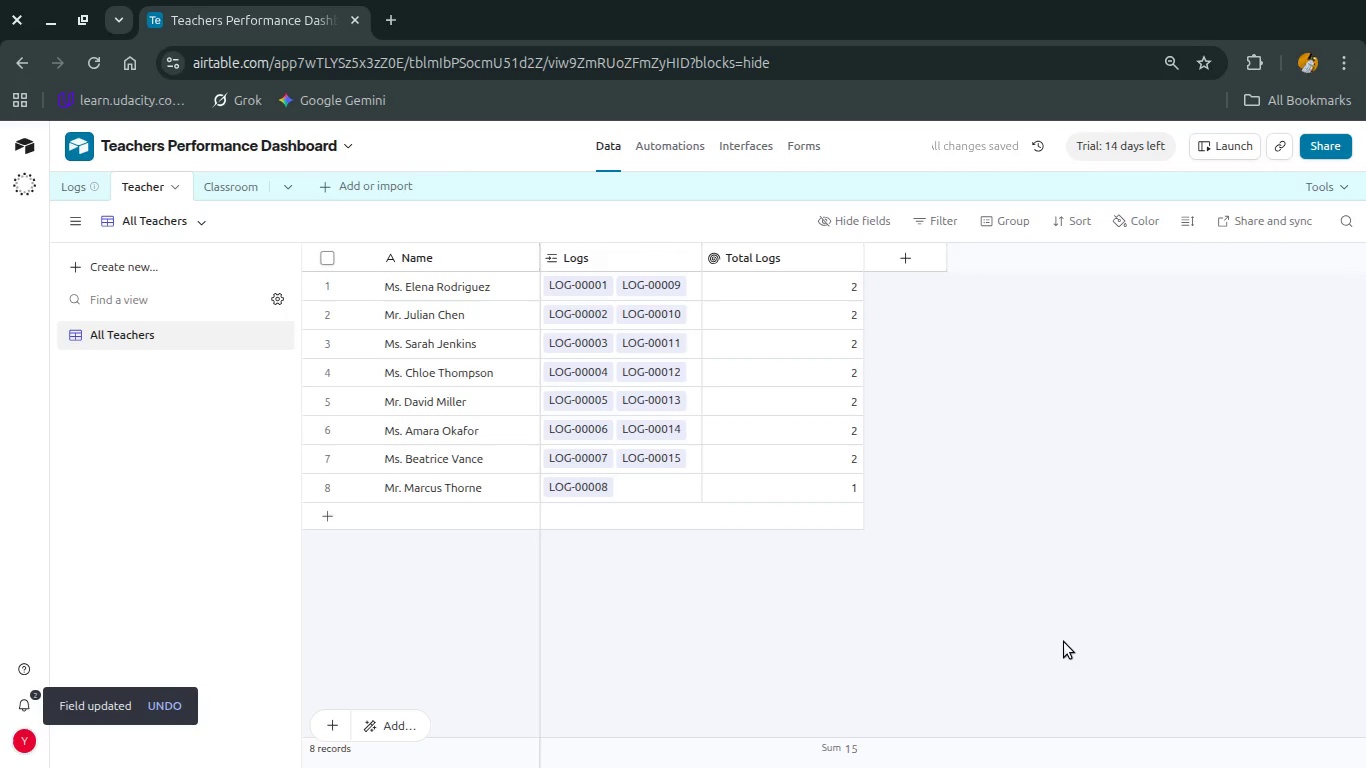 
wait(9.42)
 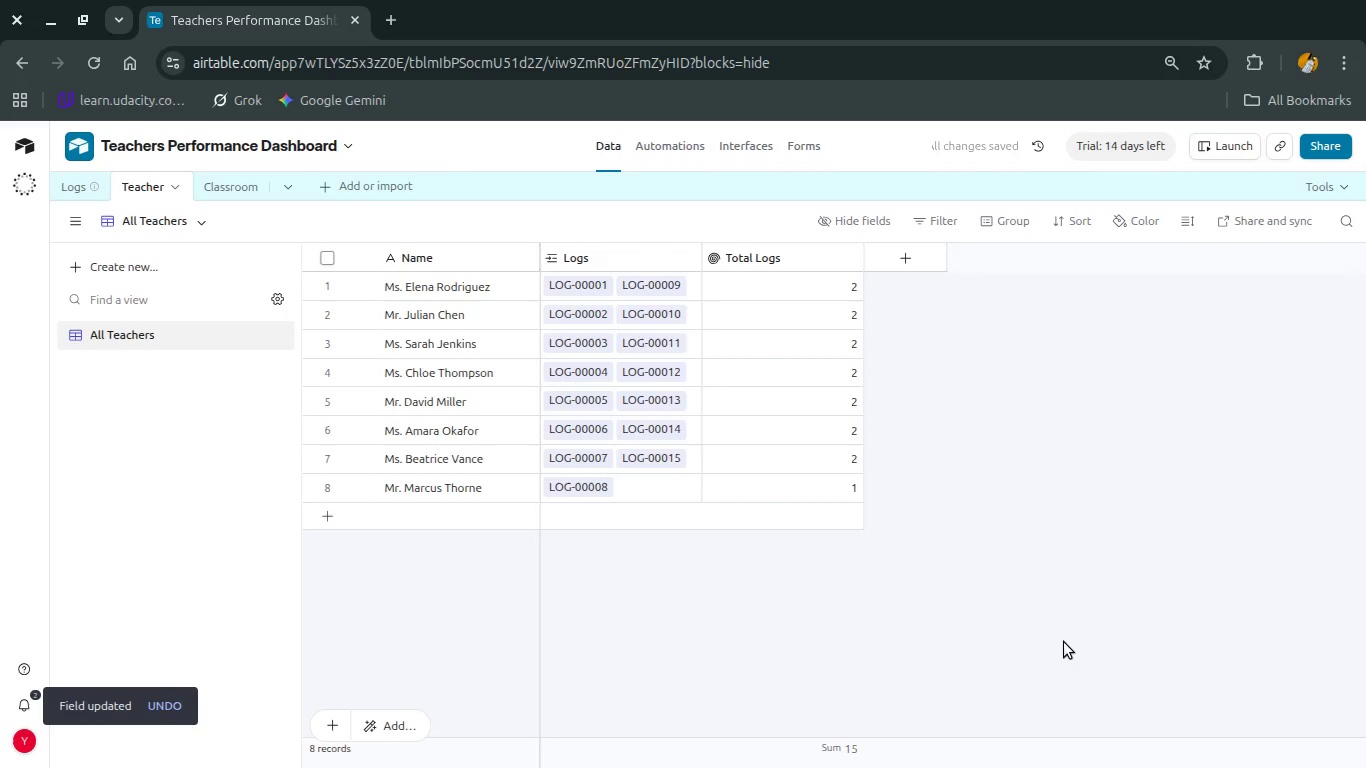 
left_click([72, 185])
 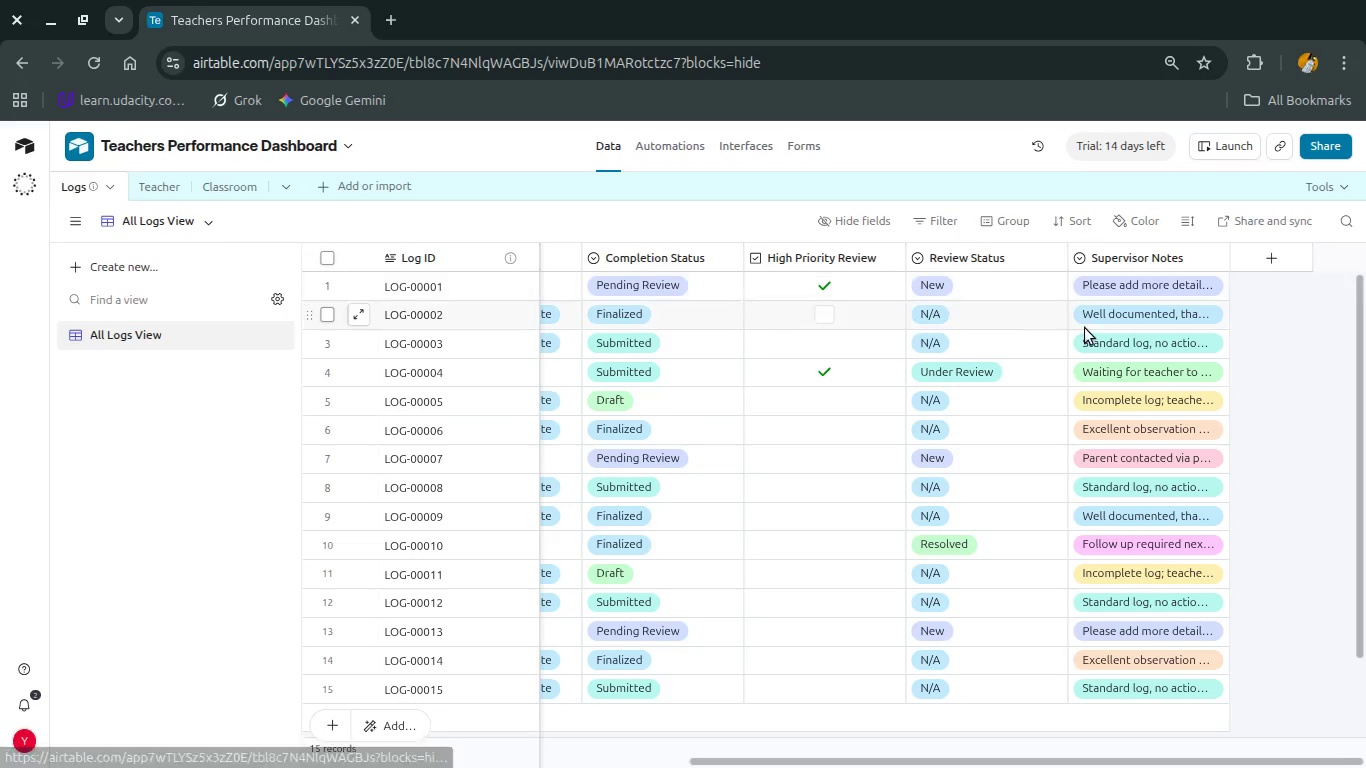 
scroll: coordinate [1087, 329], scroll_direction: down, amount: 4.0
 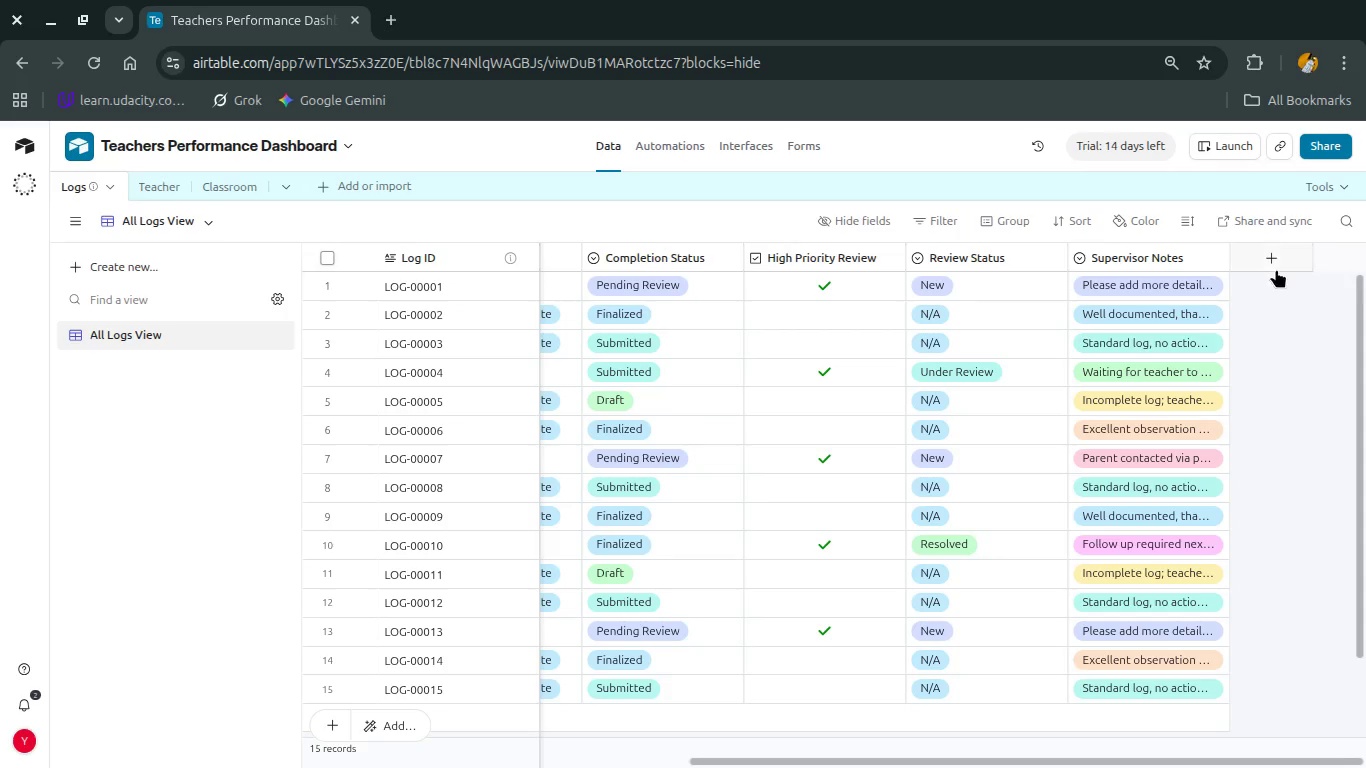 
left_click([1276, 269])
 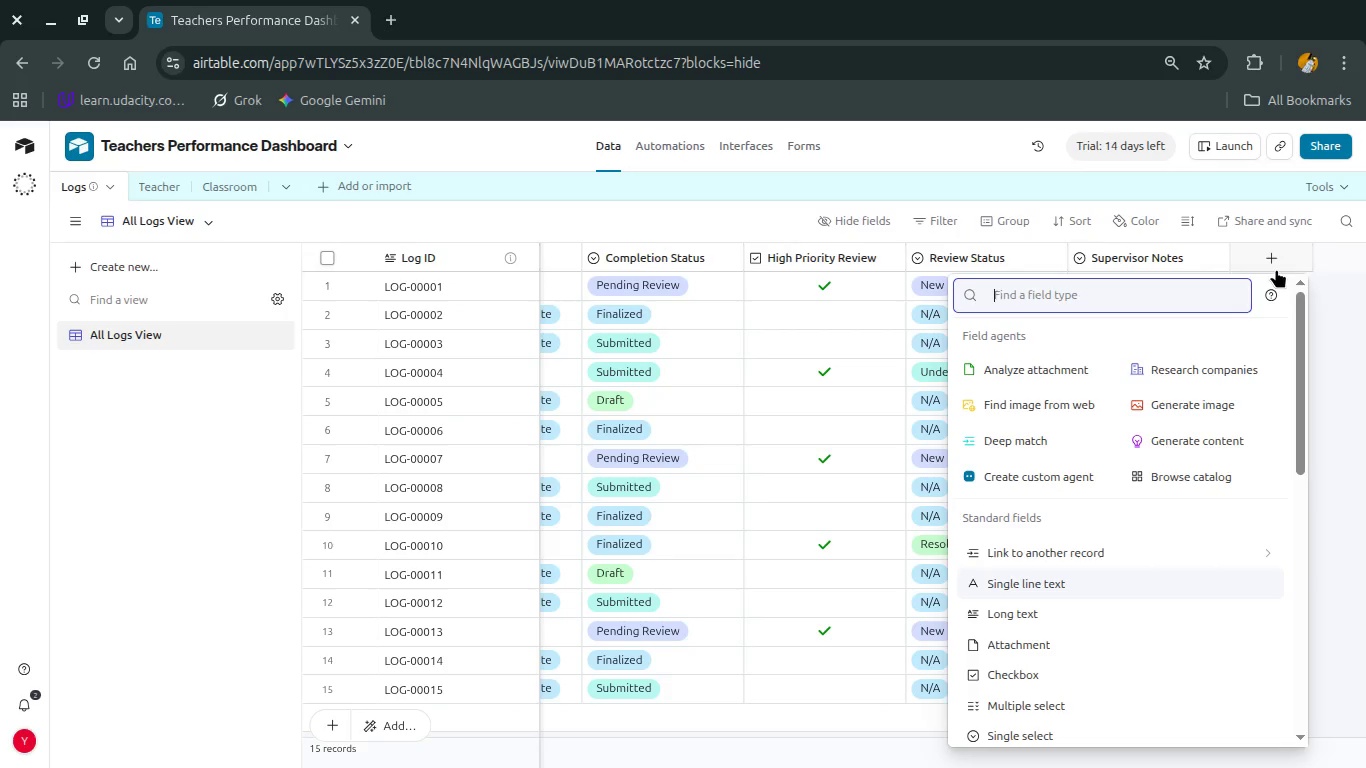 
type(Pen)
key(Backspace)
key(Backspace)
key(Backspace)
type(for)
 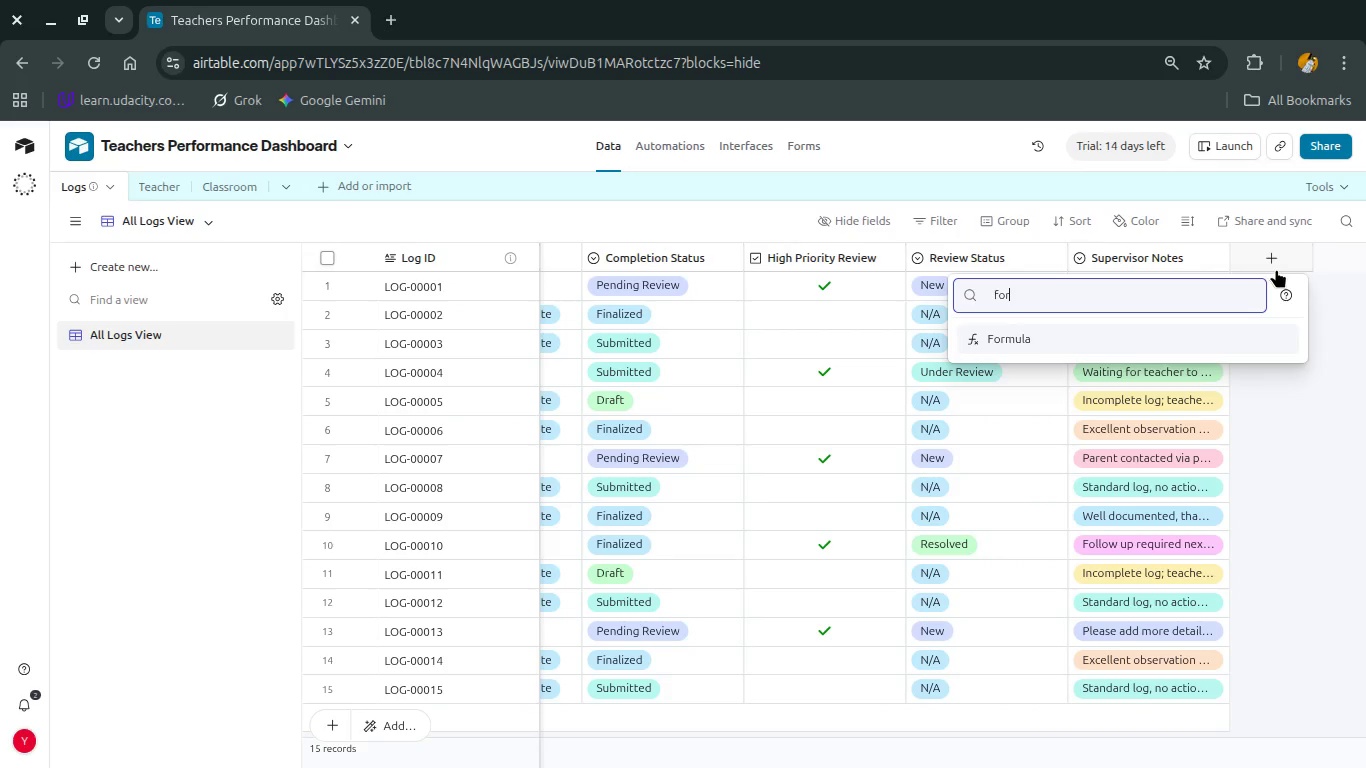 
key(Enter)
 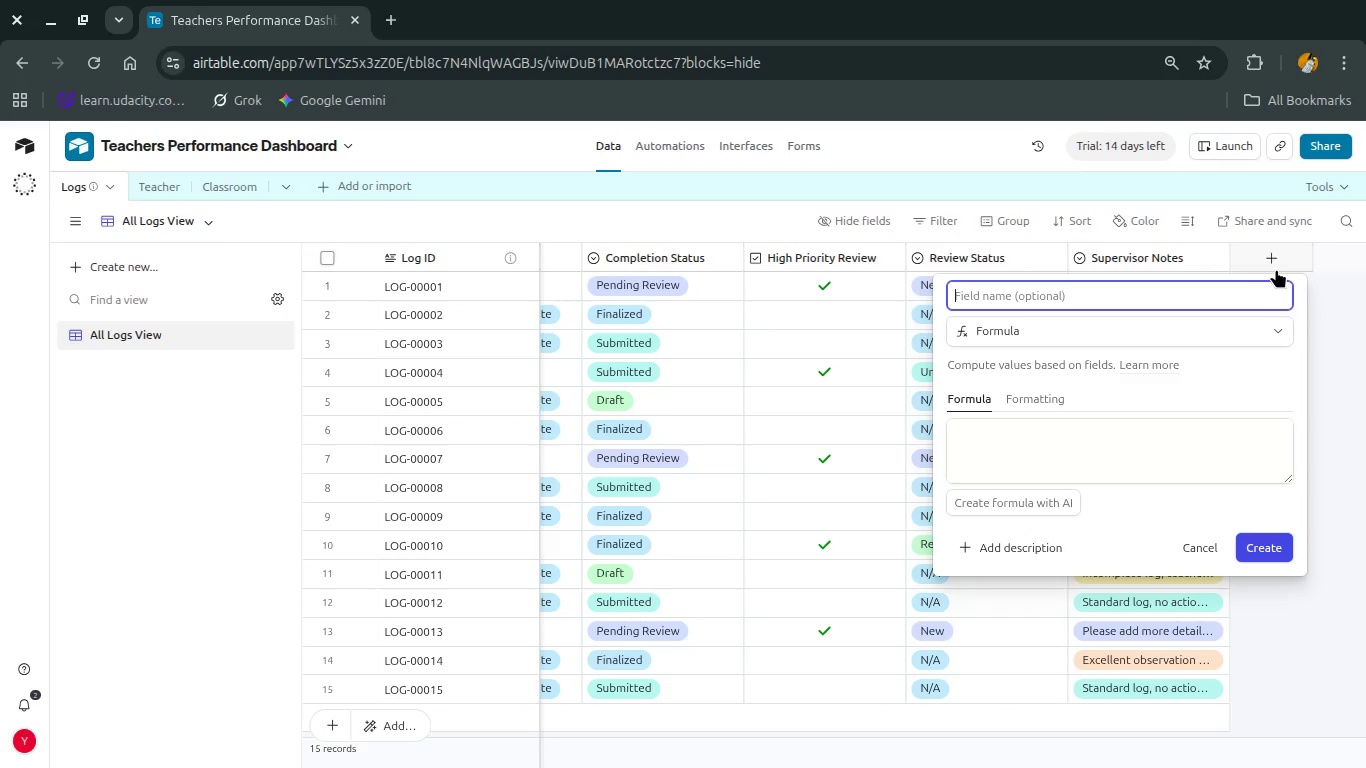 
type(T)
key(Backspace)
type(Pending Logs)
 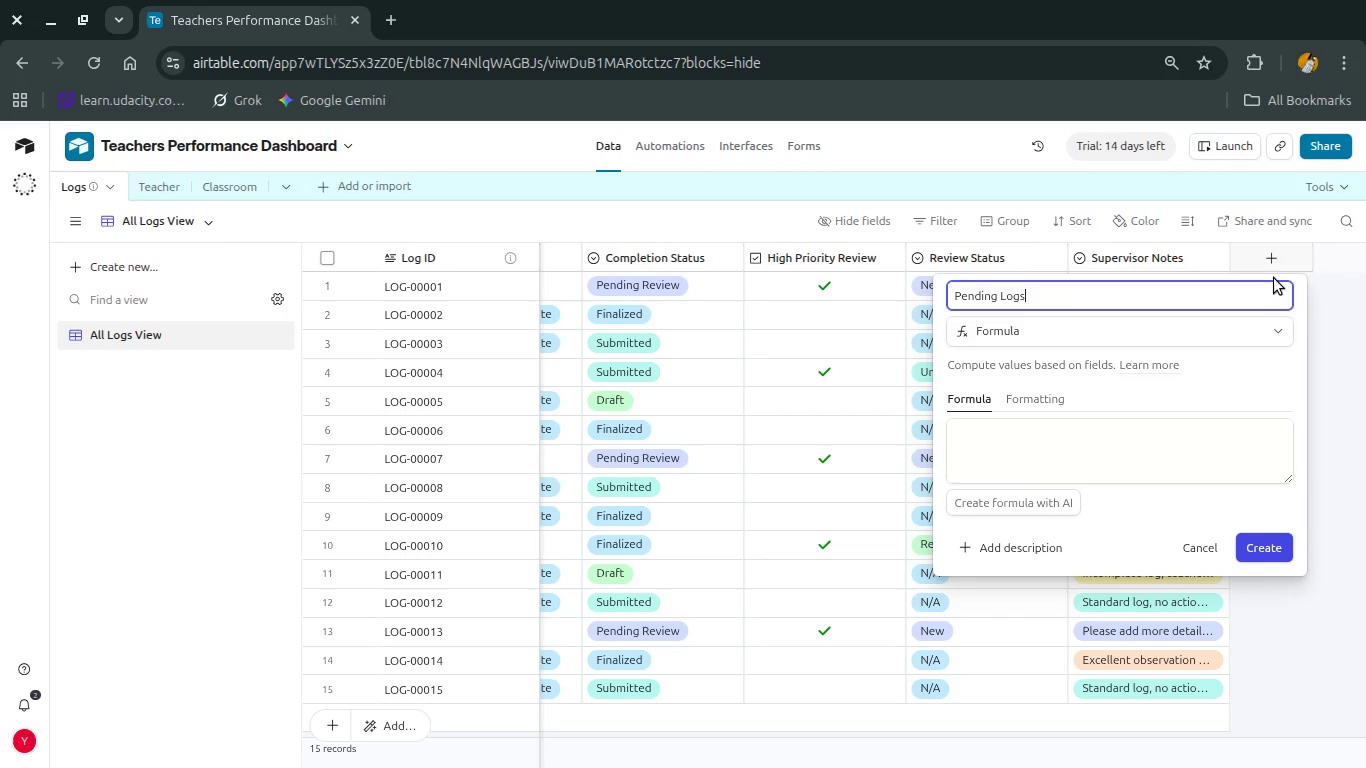 
left_click([1163, 443])
 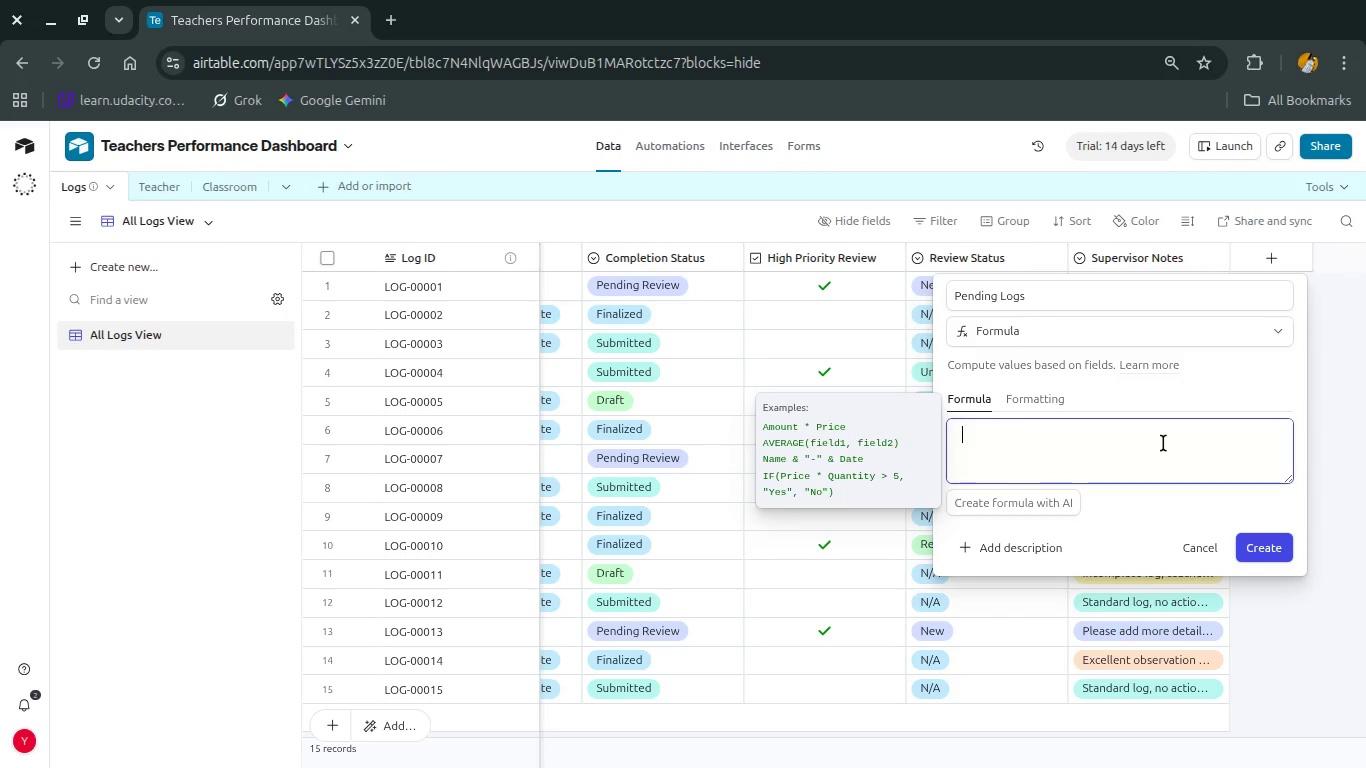 
type(IF()
 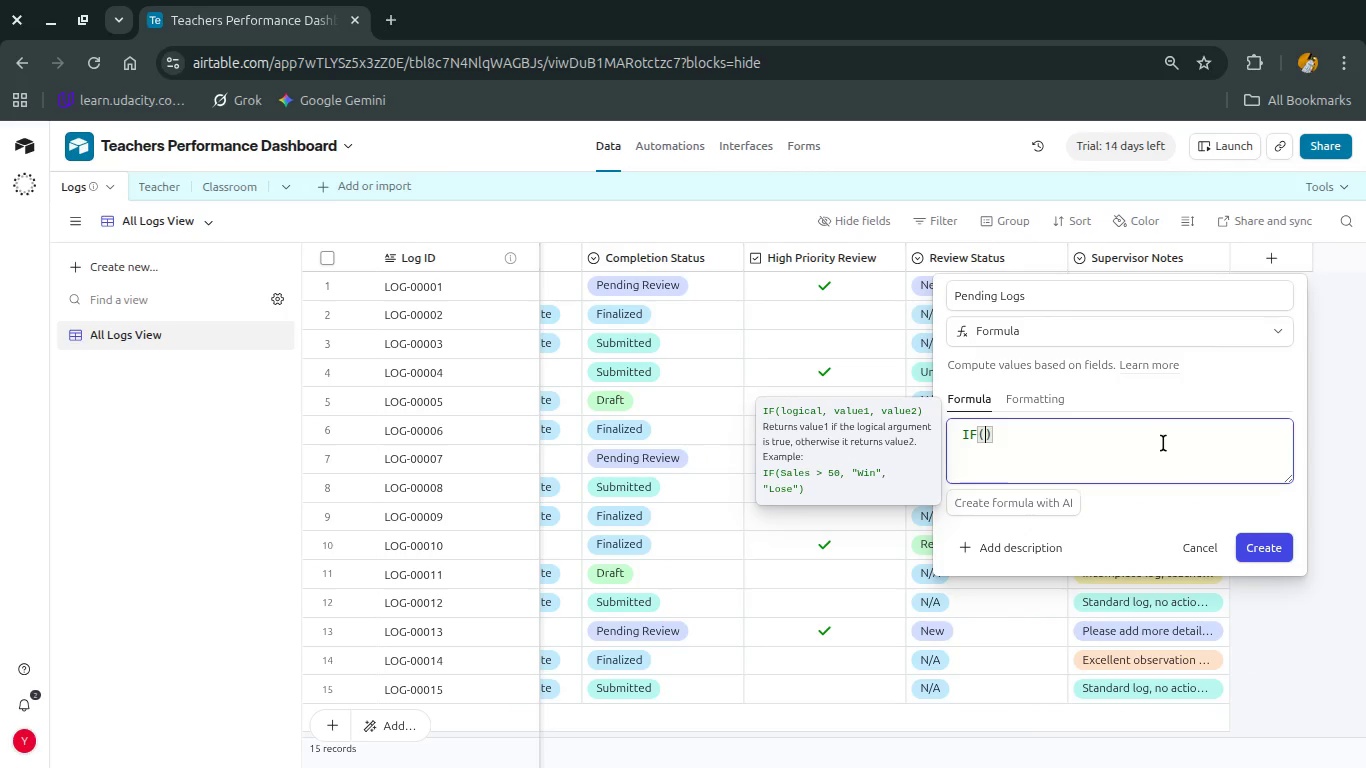 
 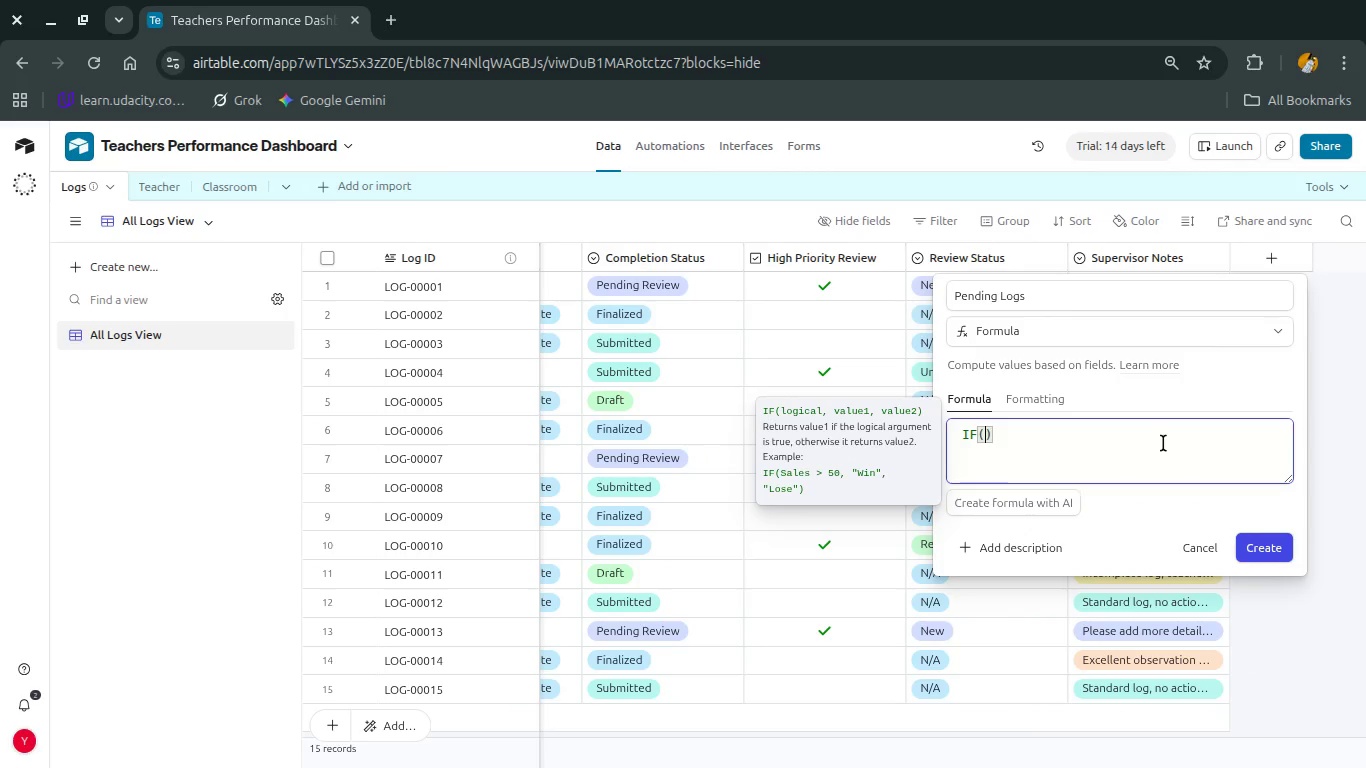 
key(Enter)
 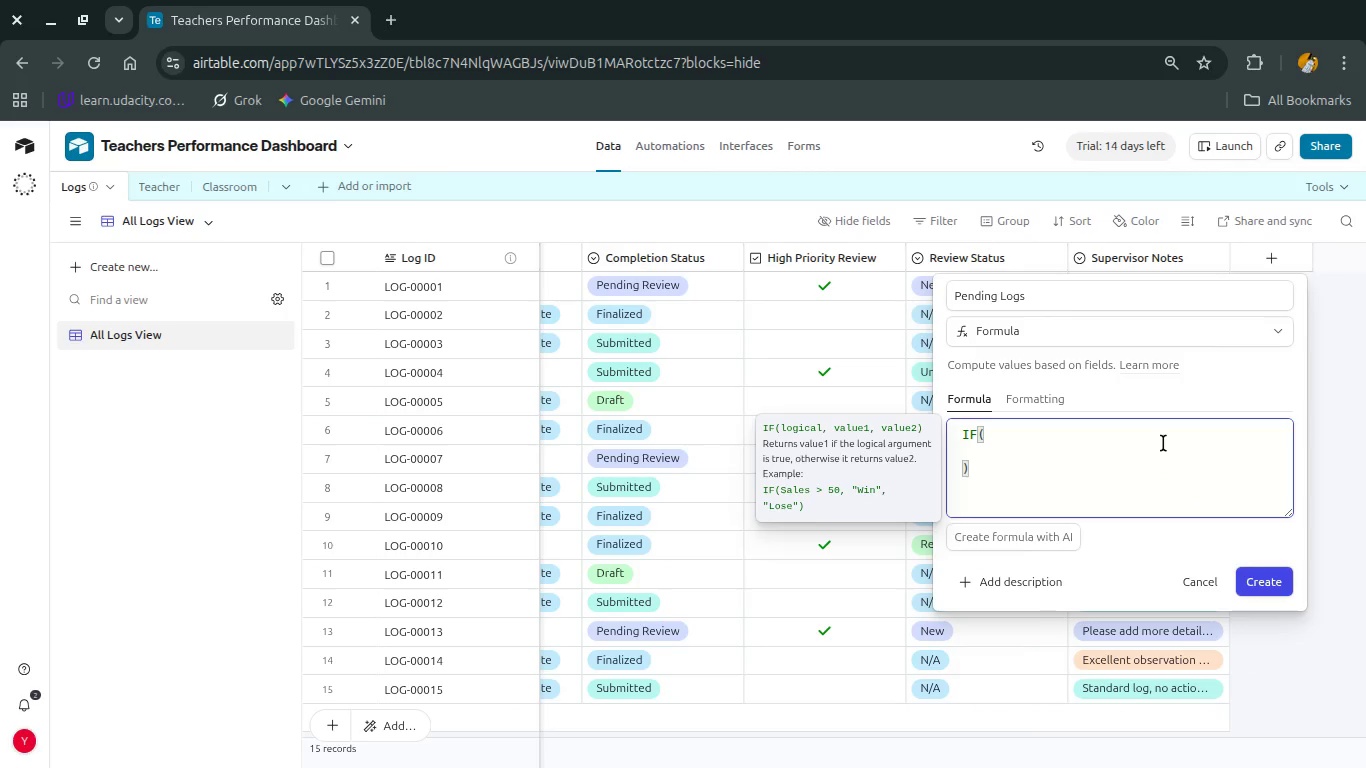 
type(OR()
 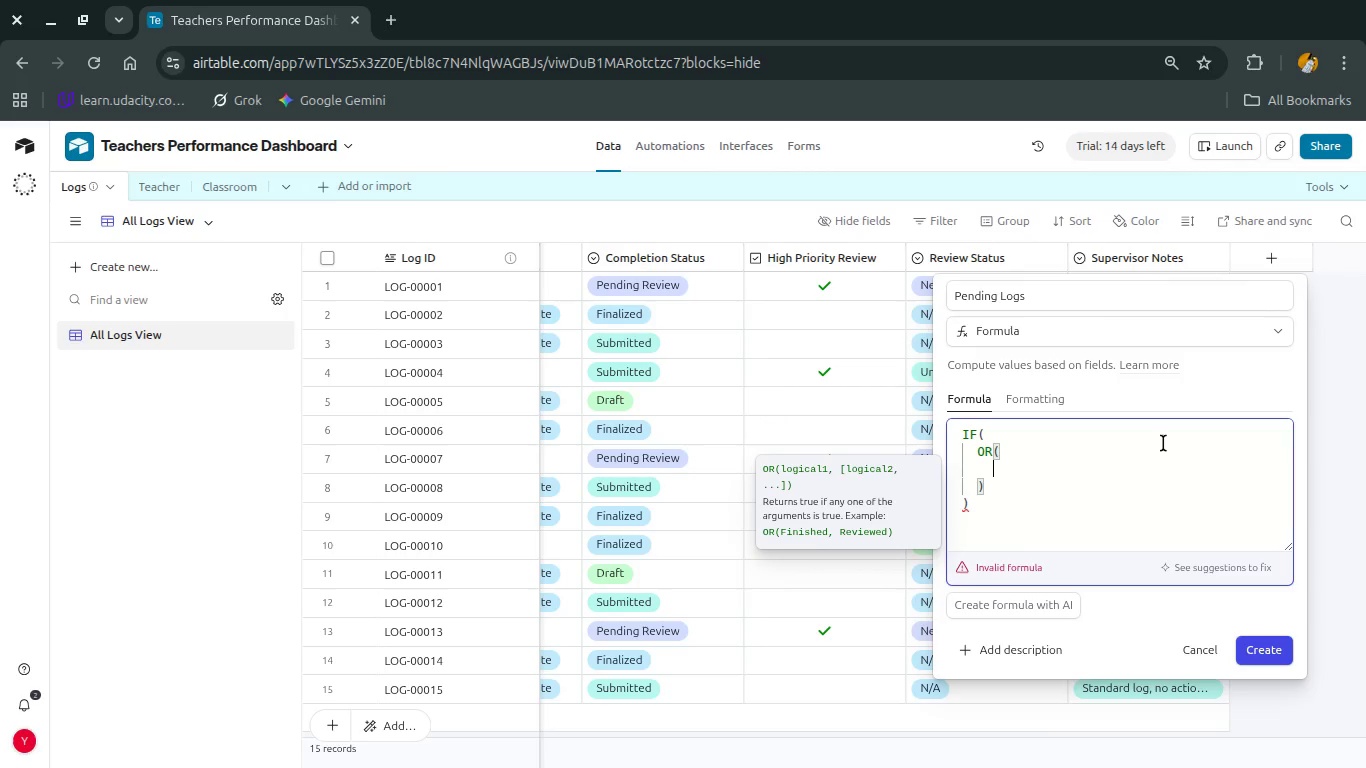 
 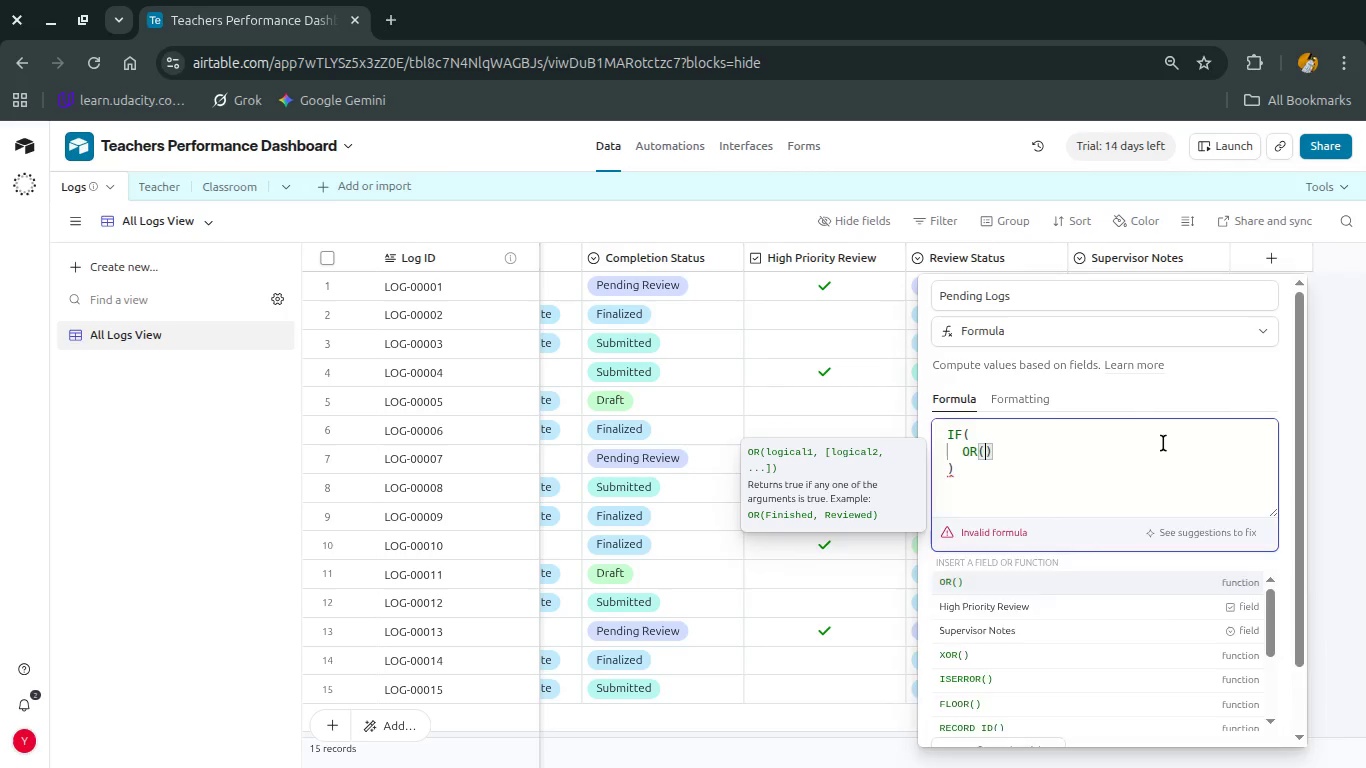 
key(Enter)
 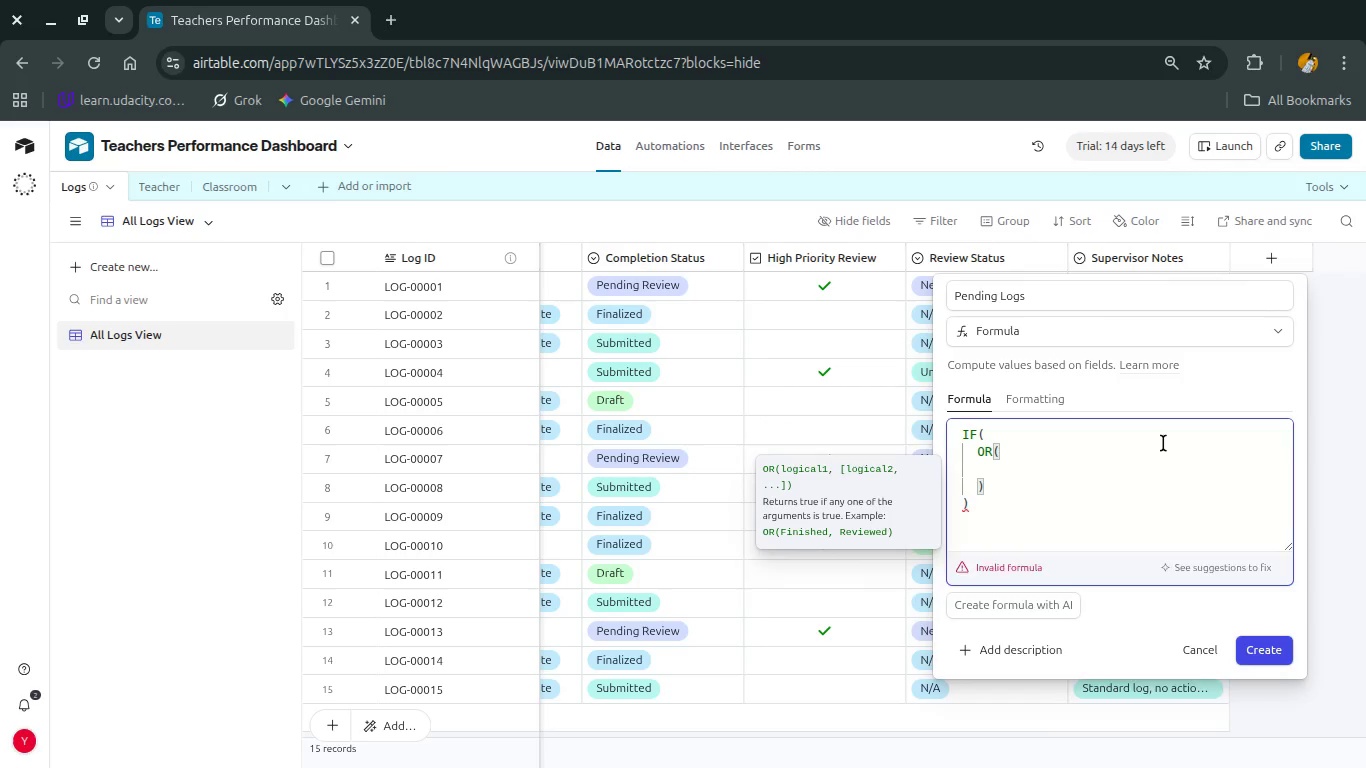 
key(Shift+BracketLeft)
 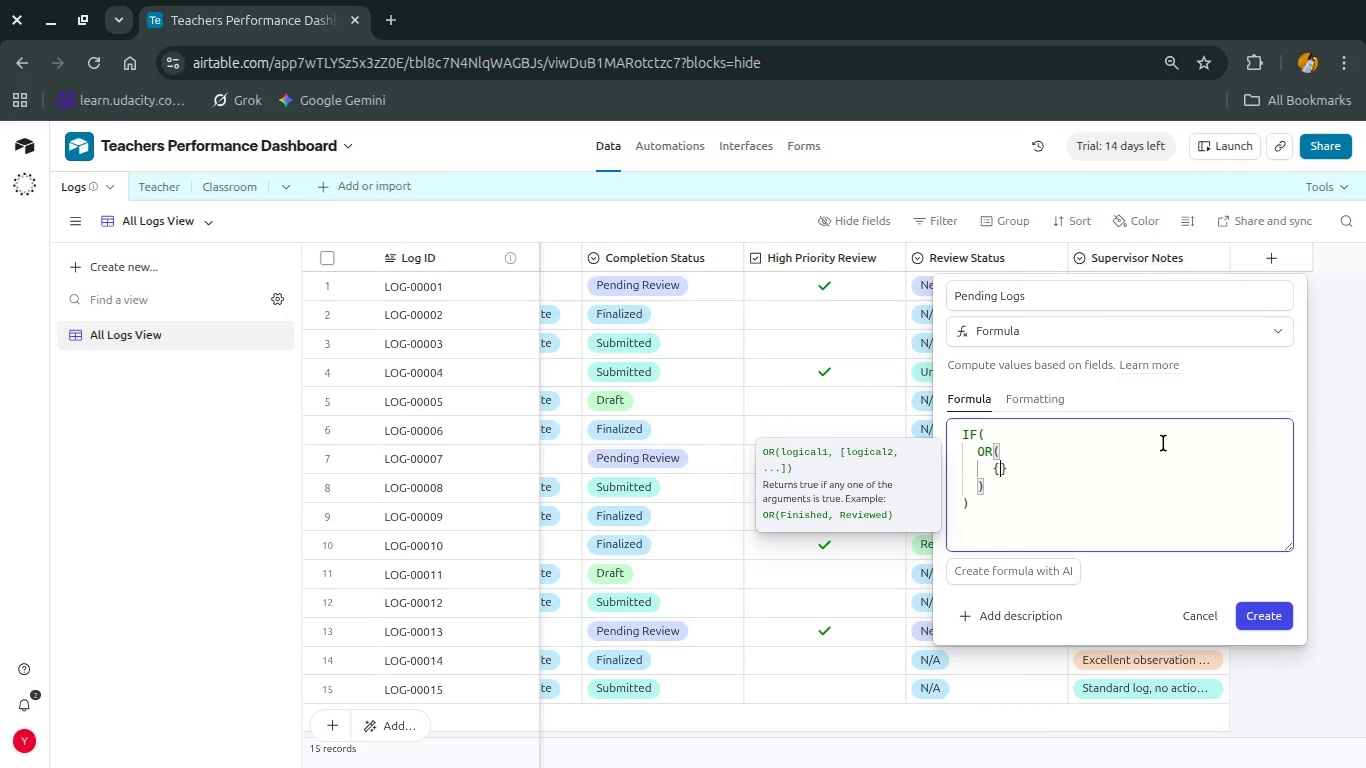 
key(Shift+BracketLeft)
 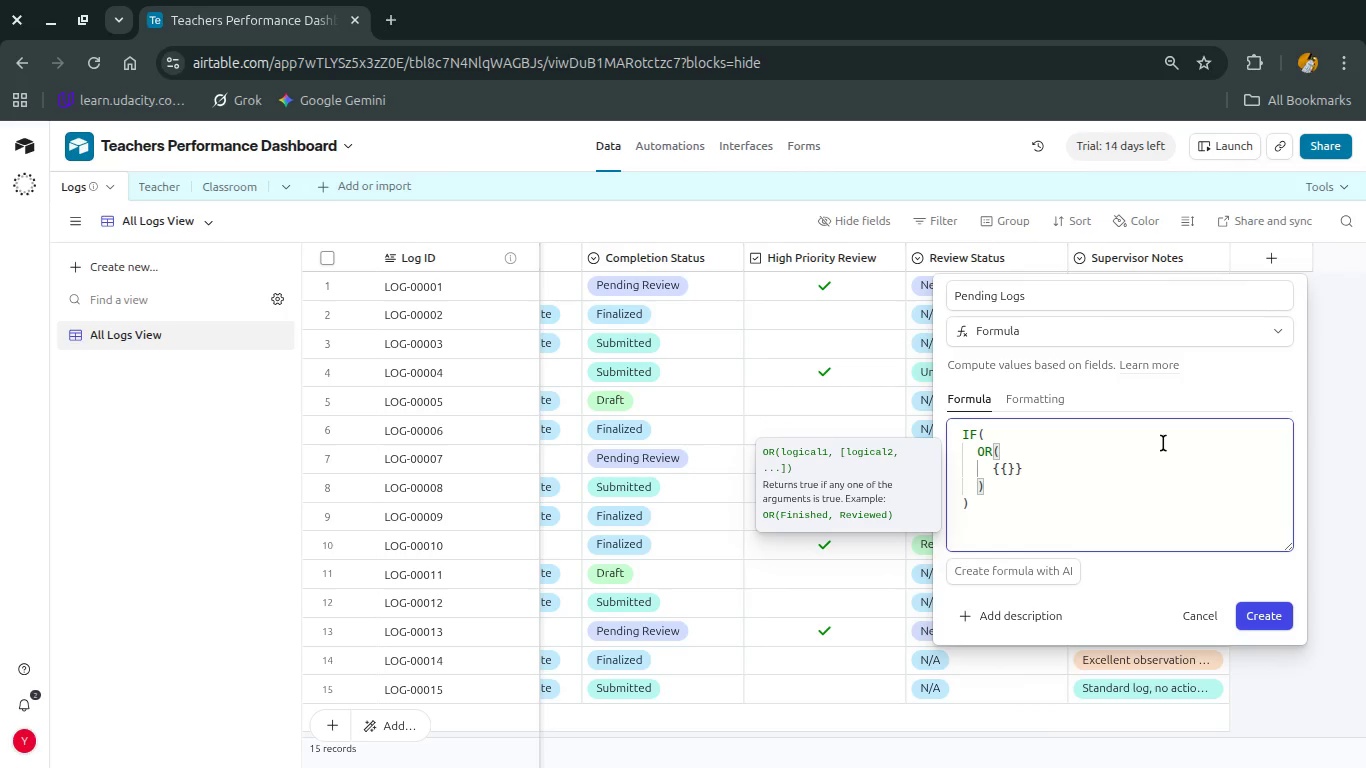 
hold_key(key=ShiftLeft, duration=0.44)
 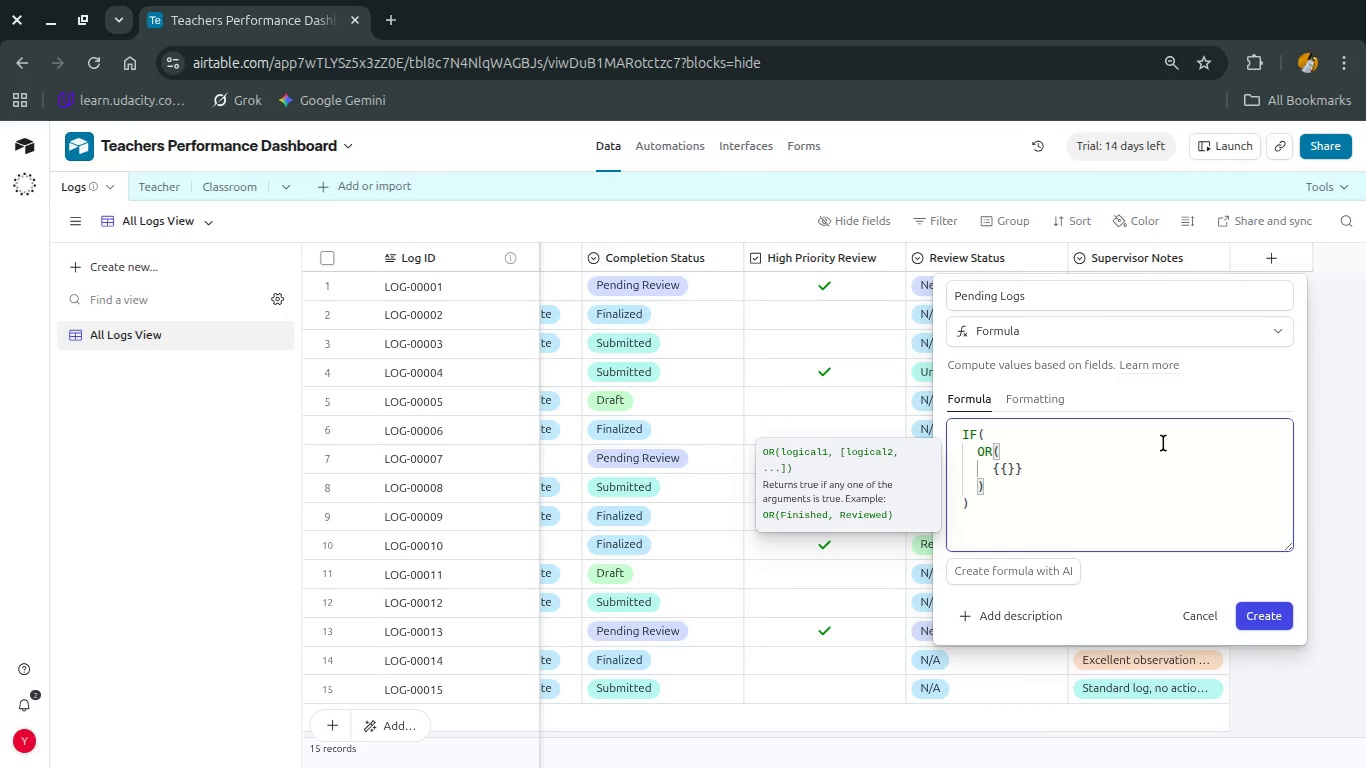 
hold_key(key=ShiftLeft, duration=0.54)
 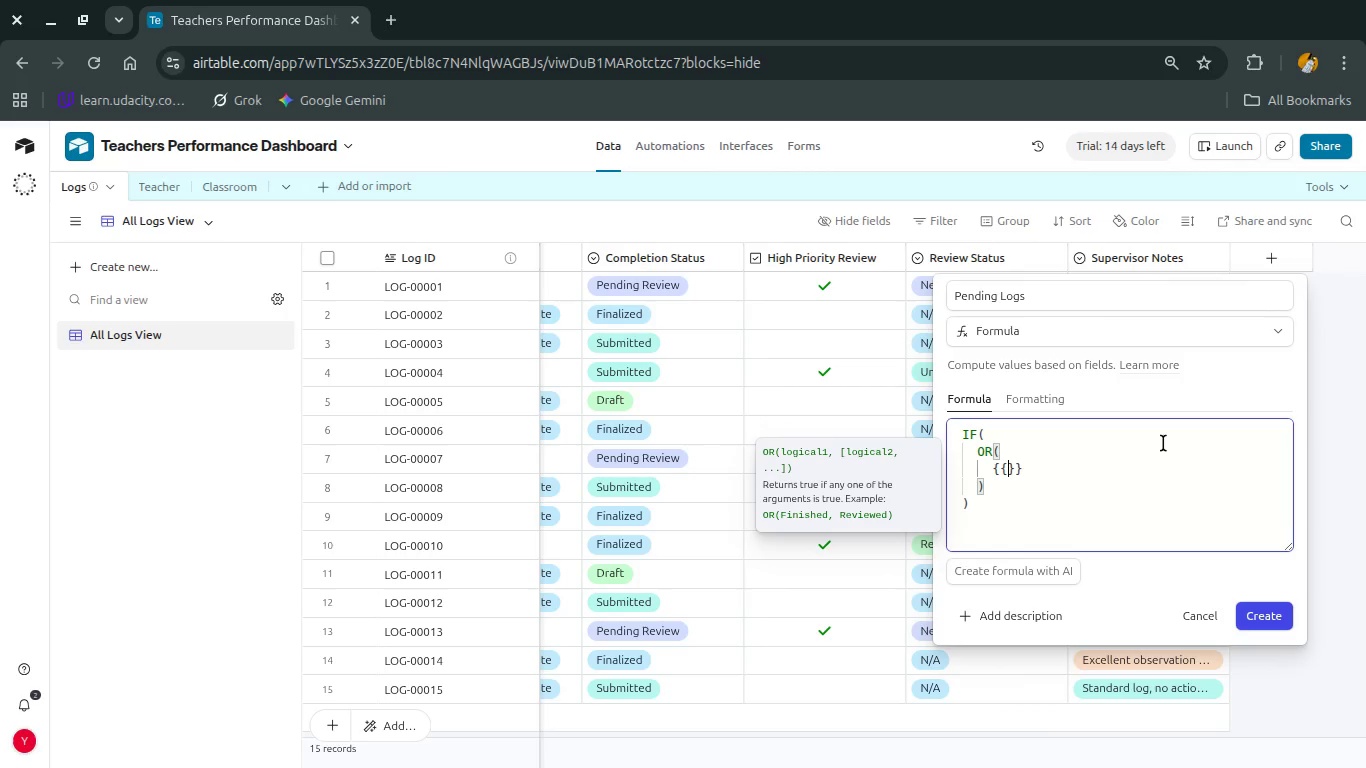 
key(Shift+Z)
 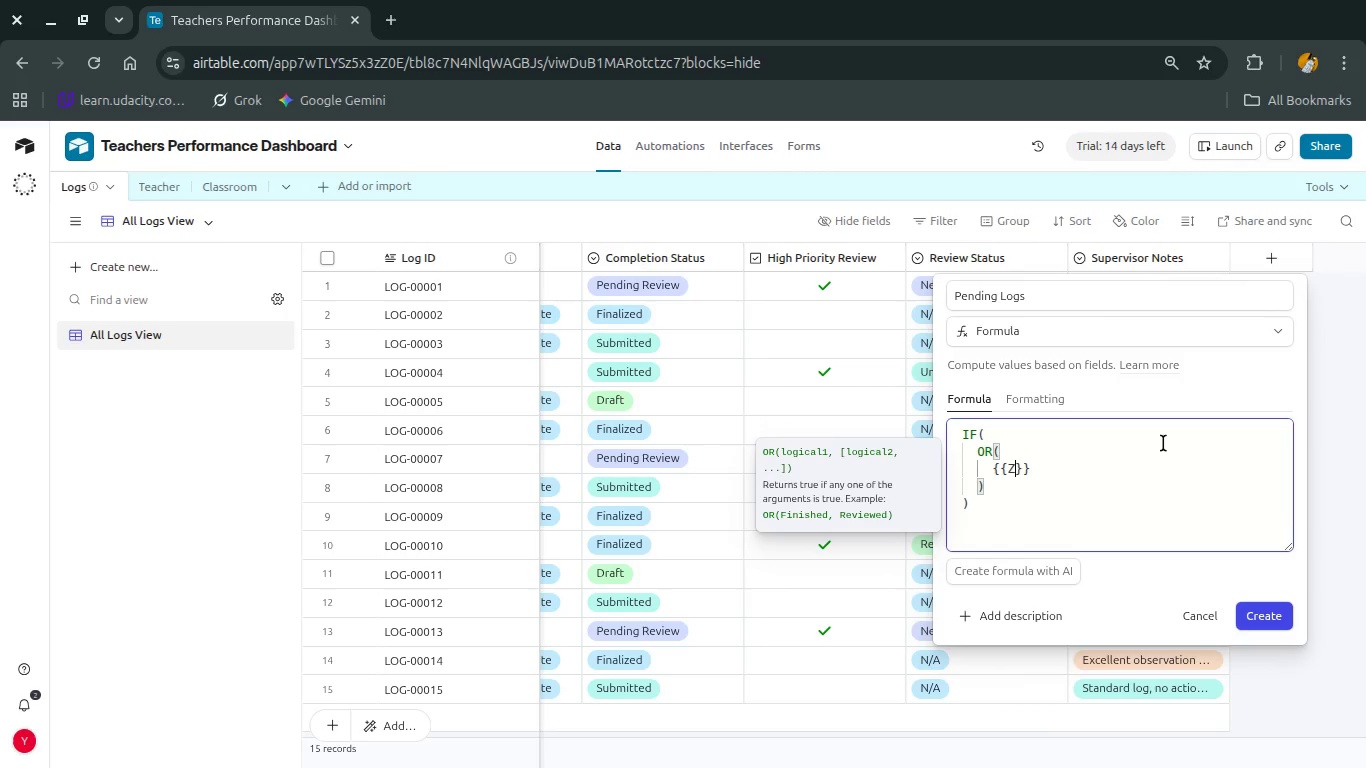 
key(Control+Z)
 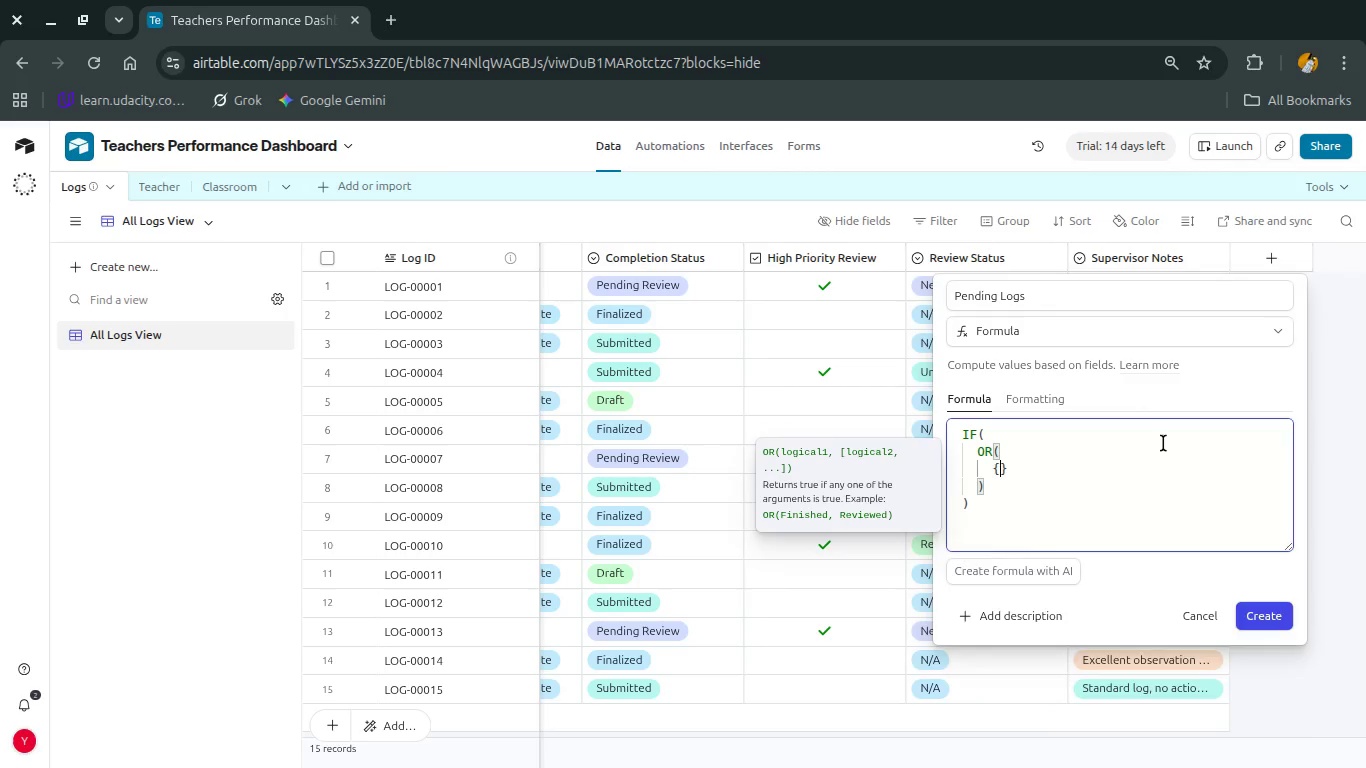 
key(Control+Z)
 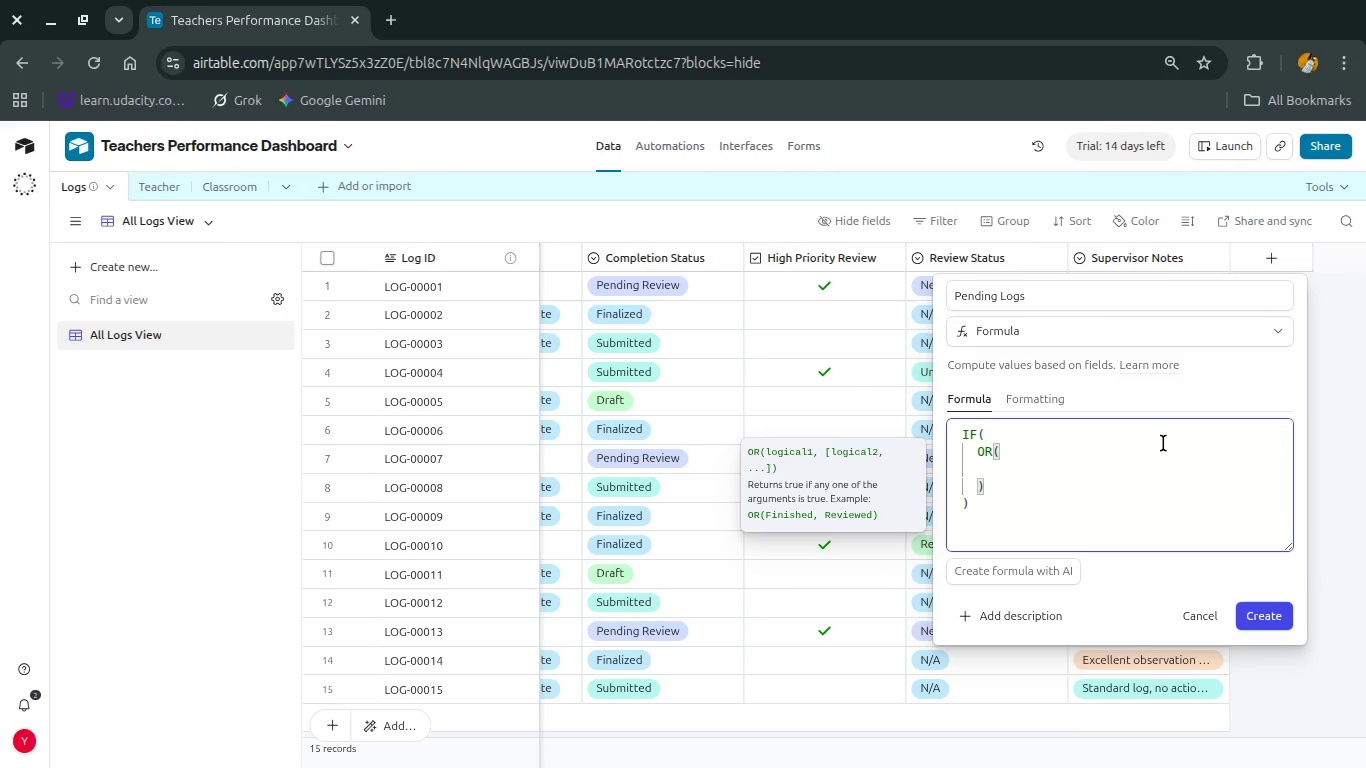 
type({COmpl)
 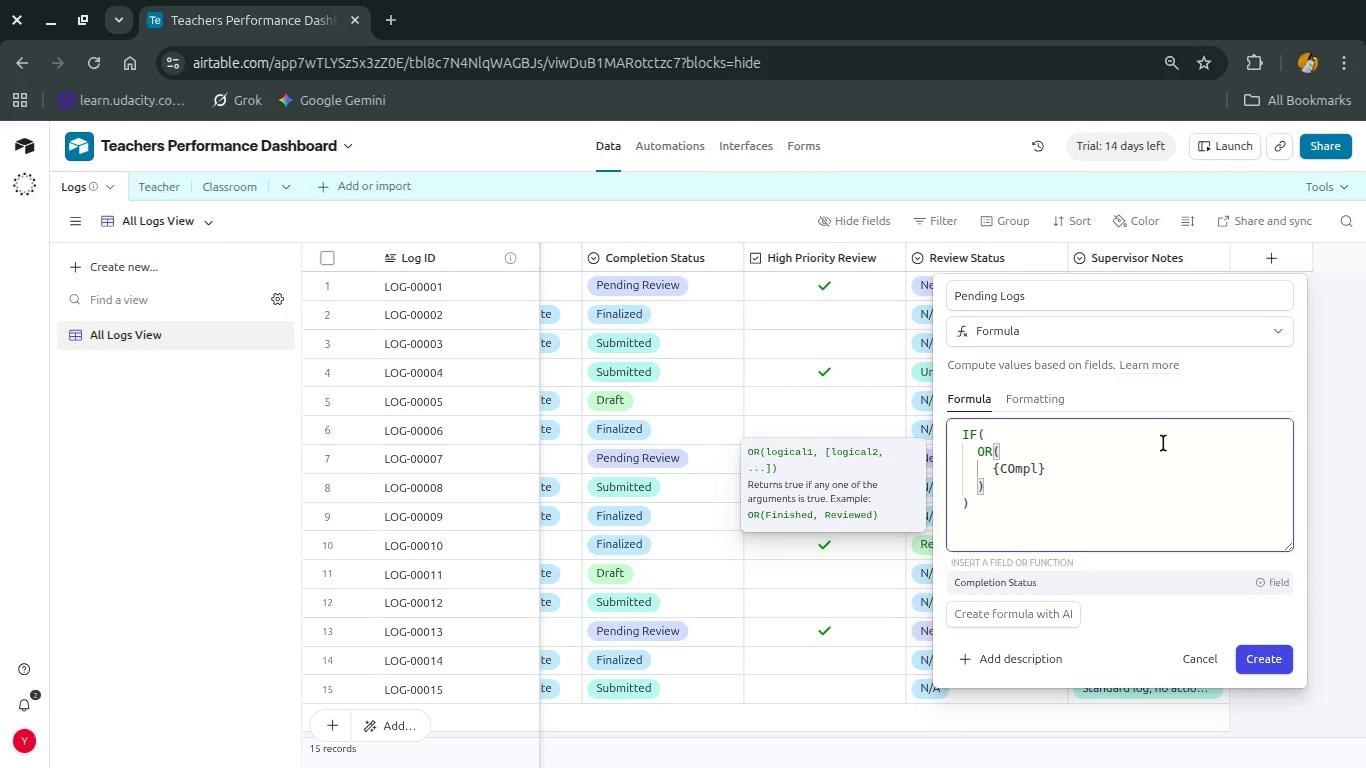 
key(ArrowDown)
 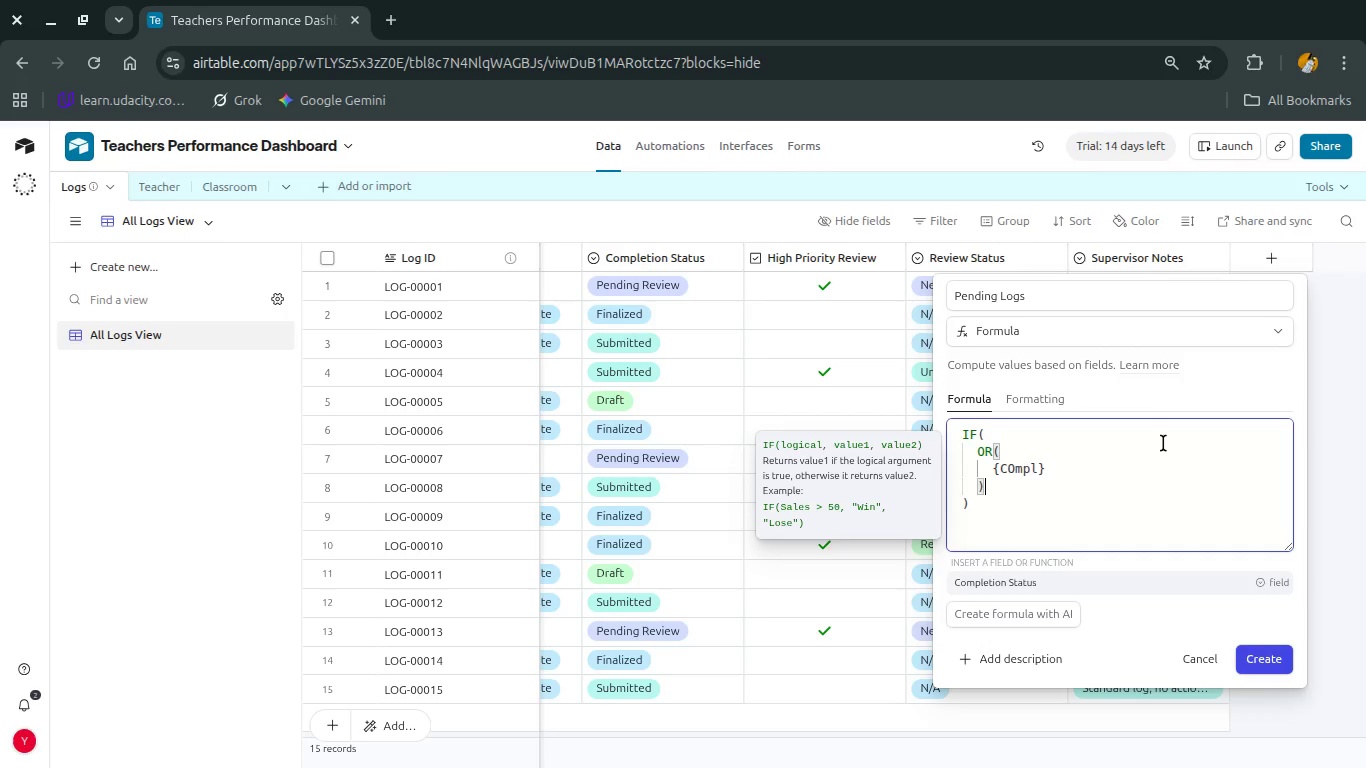 
key(Enter)
 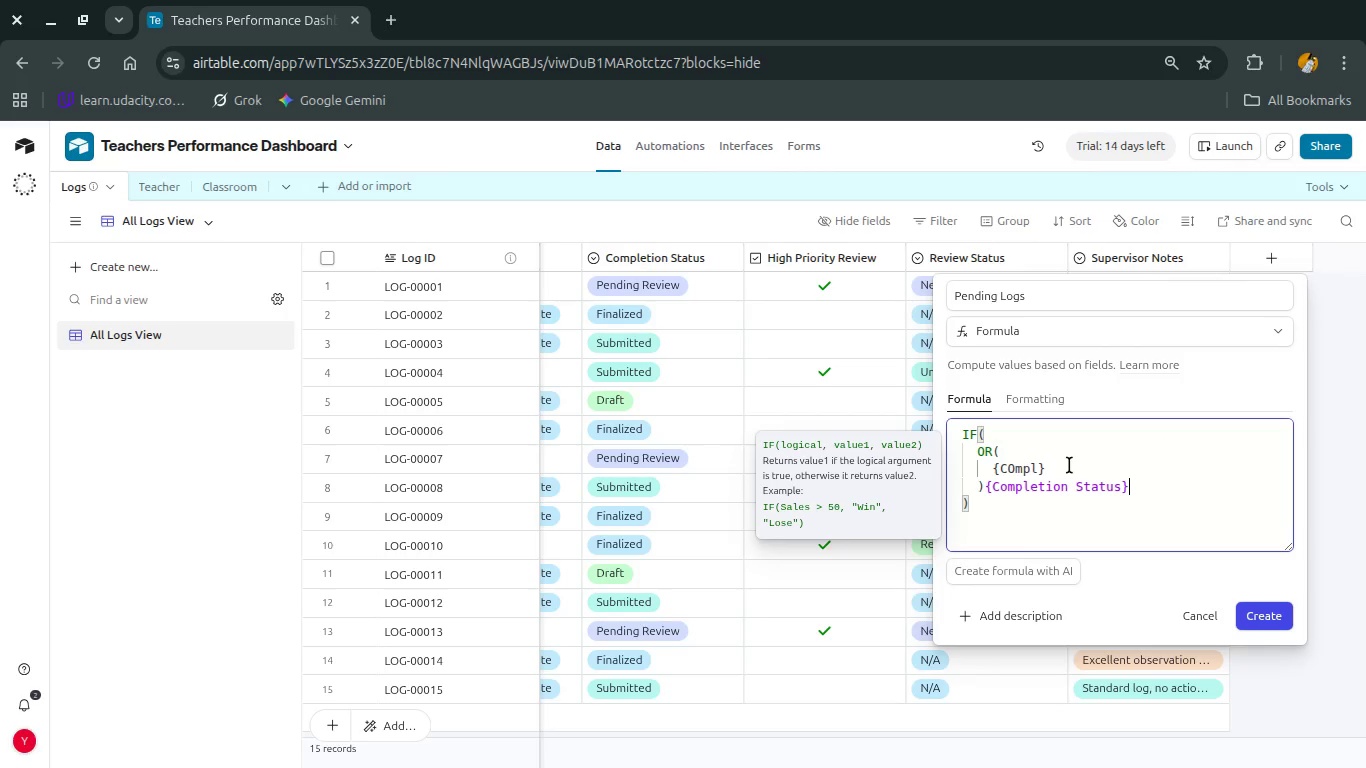 
key(Control+Z)
 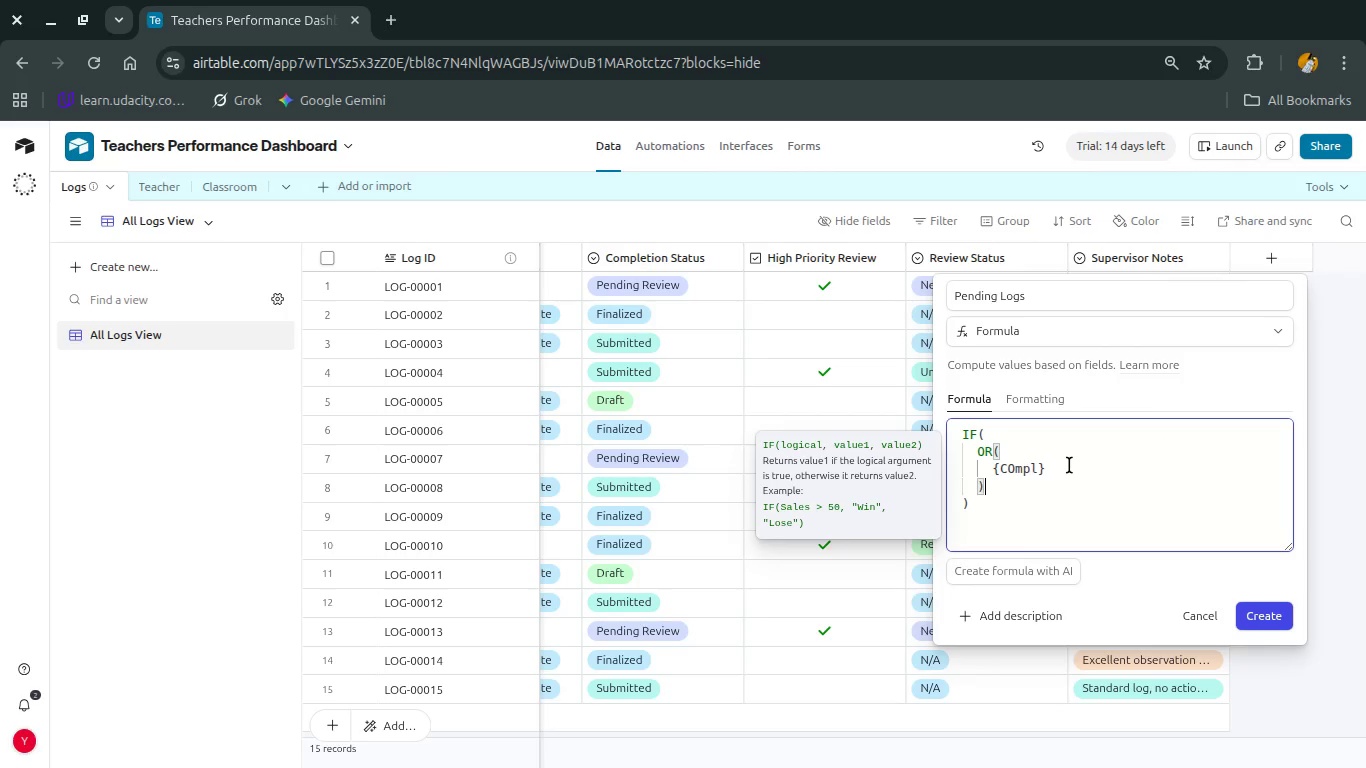 
key(Control+Z)
 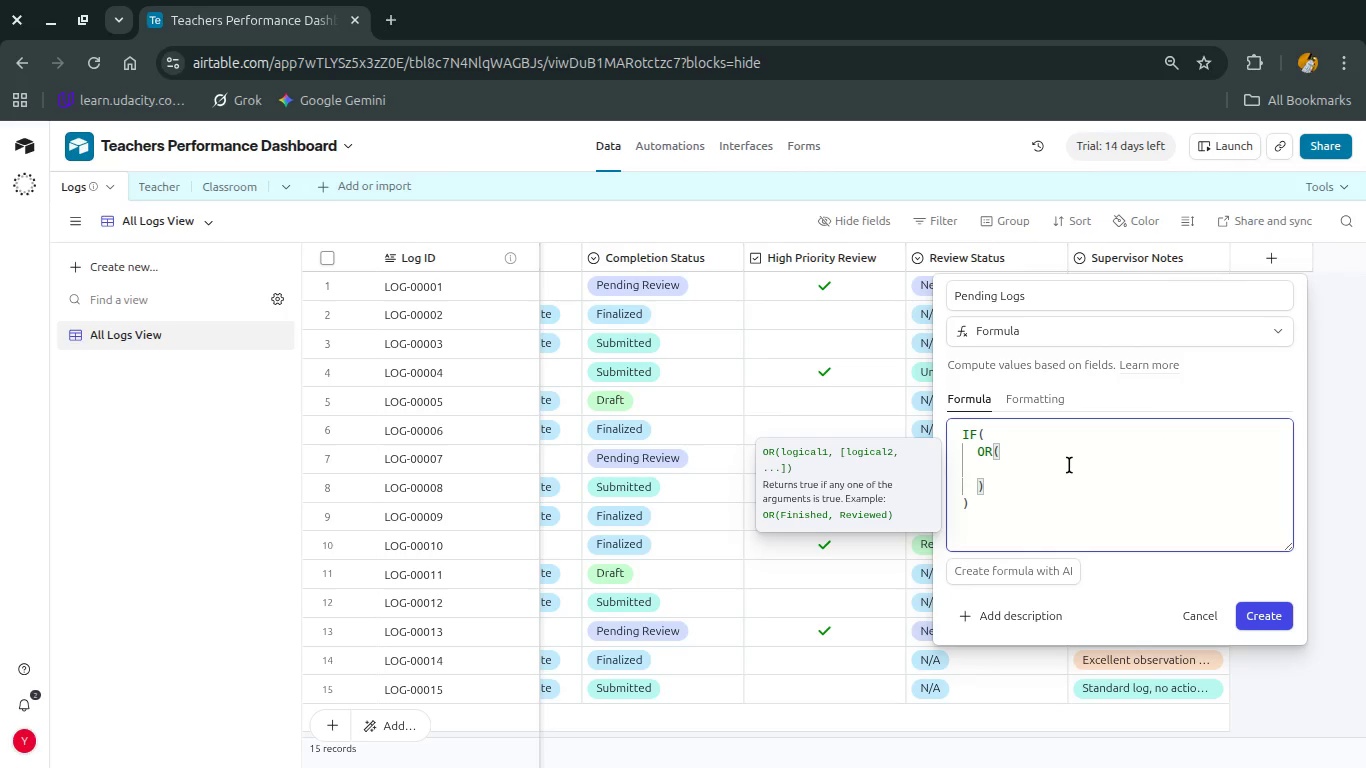 
type({COm)
 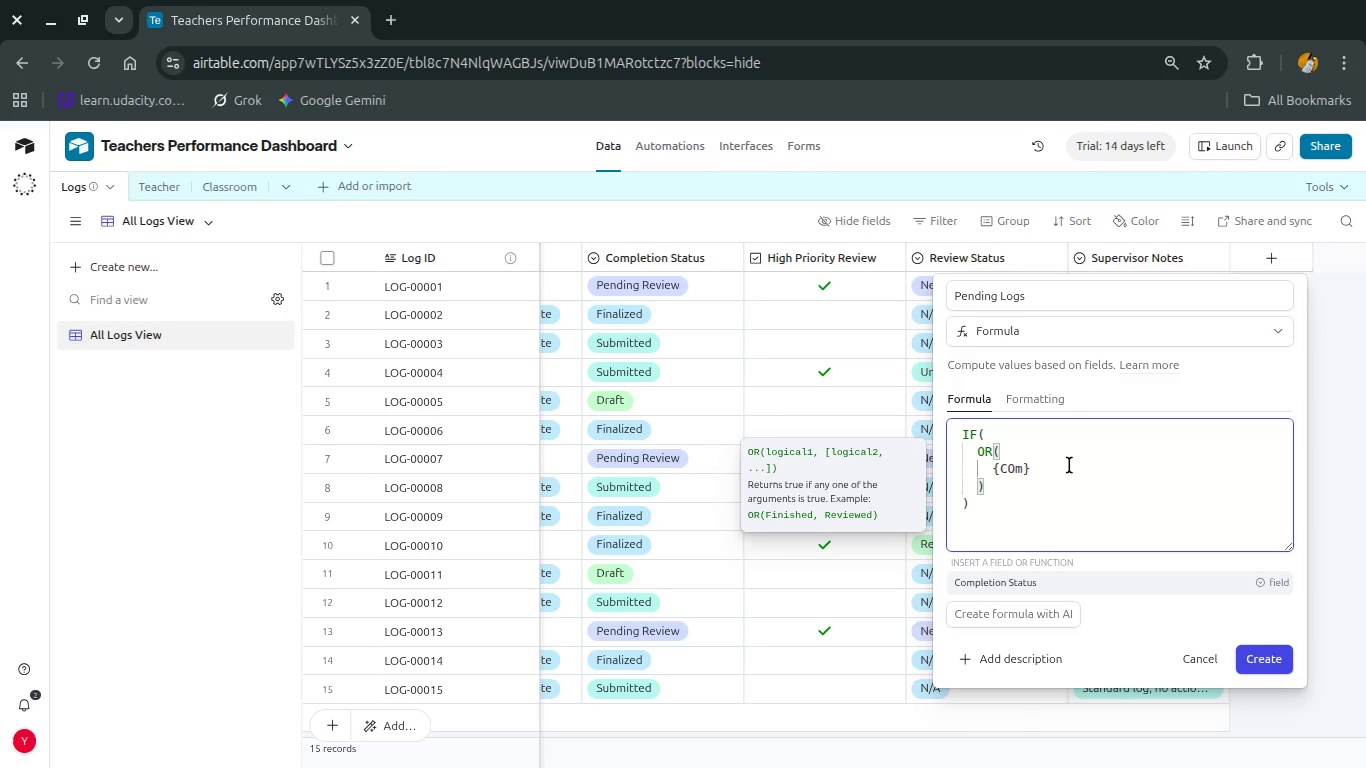 
key(Enter)
 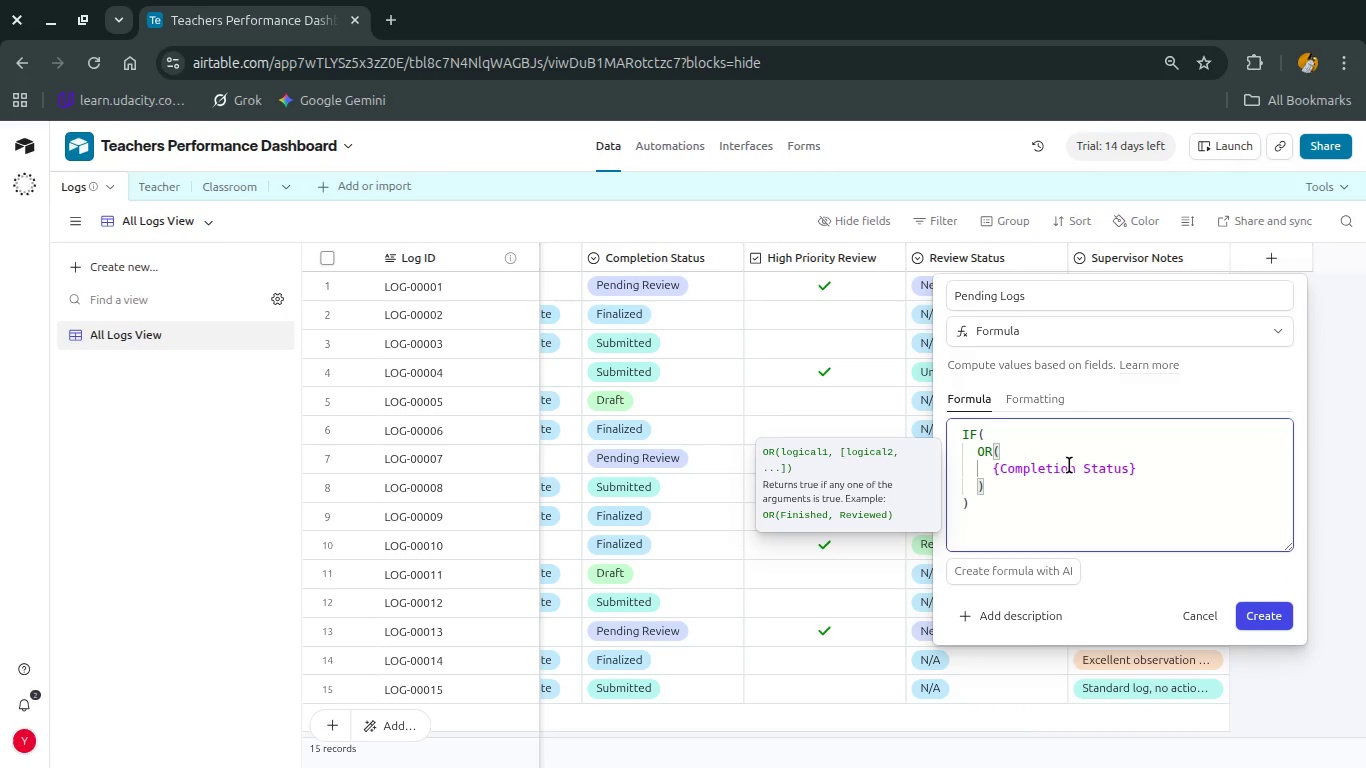 
key(Equal)
 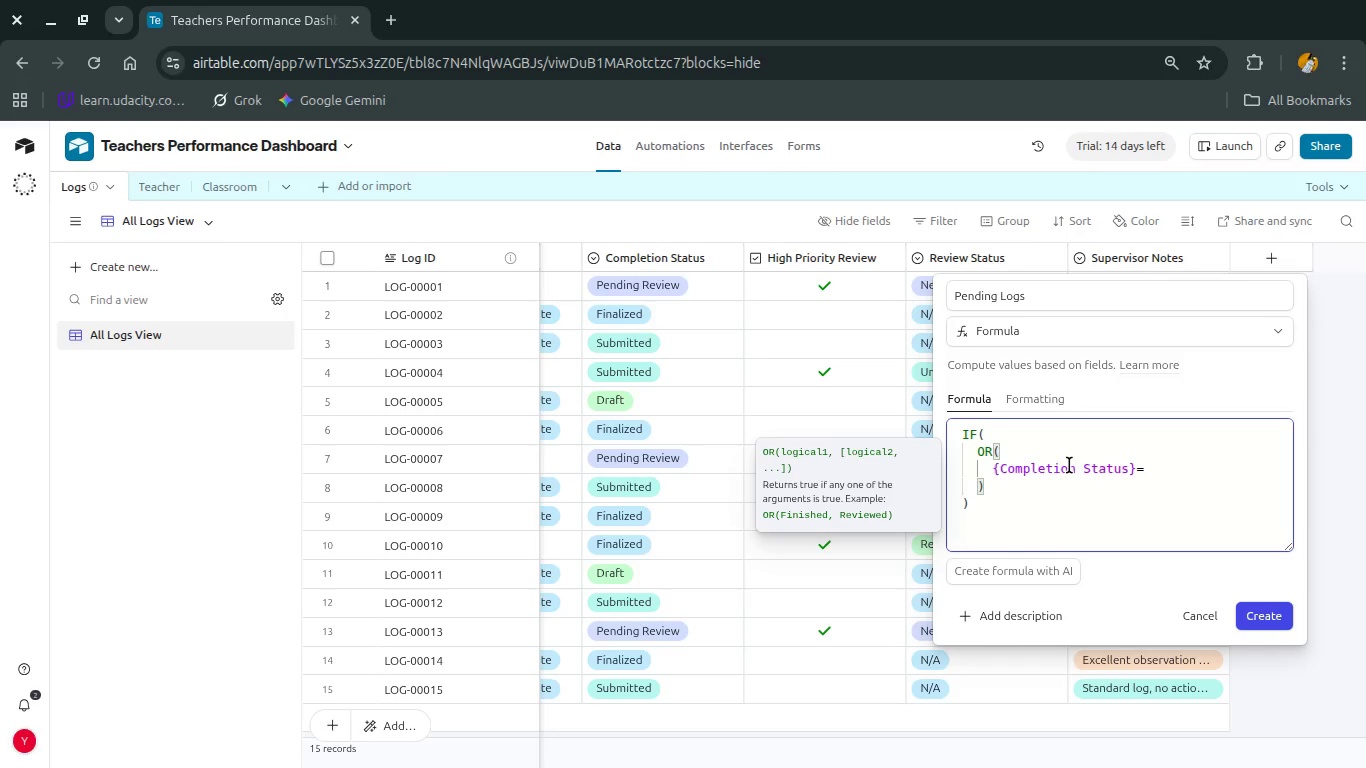 
hold_key(key=Enter, duration=0.42)
 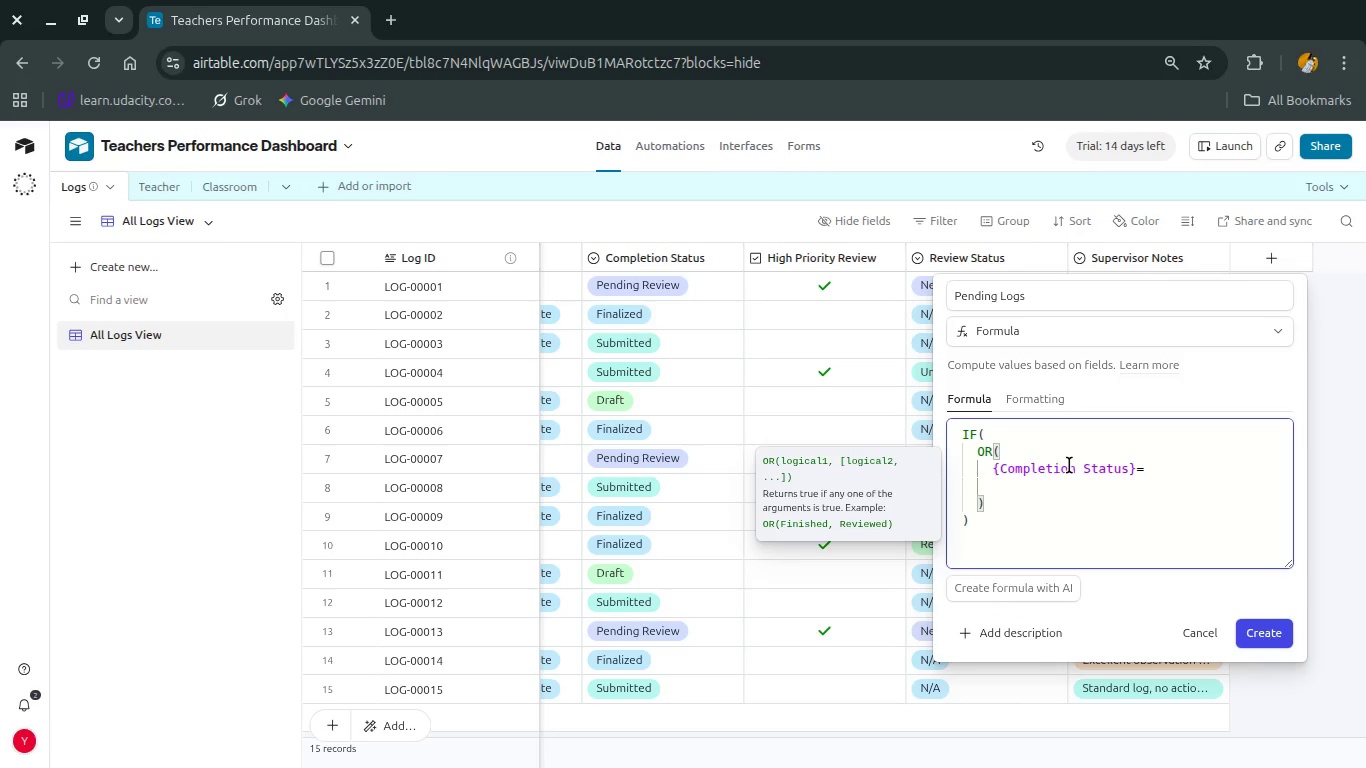 
key(Backspace)
key(Backspace)
key(Backspace)
type("Draft)
 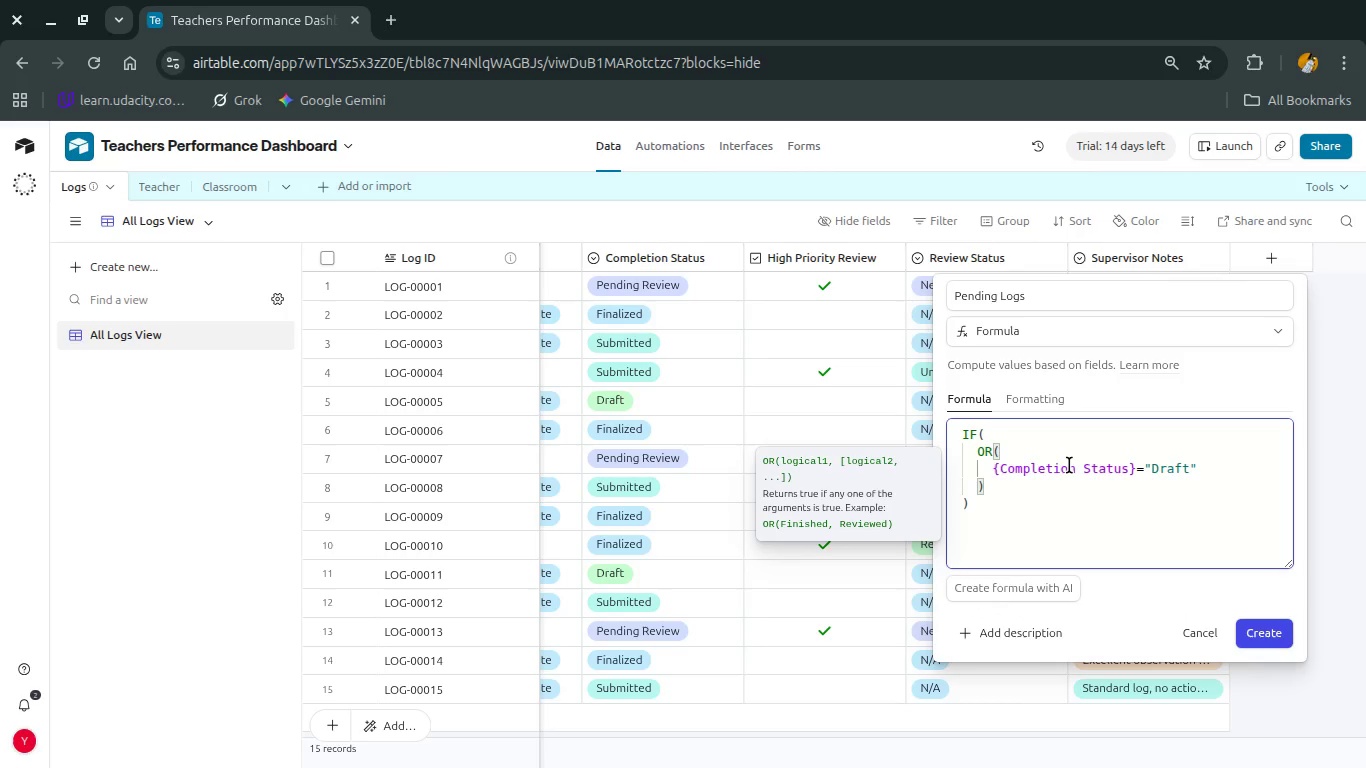 
key(ArrowRight)
 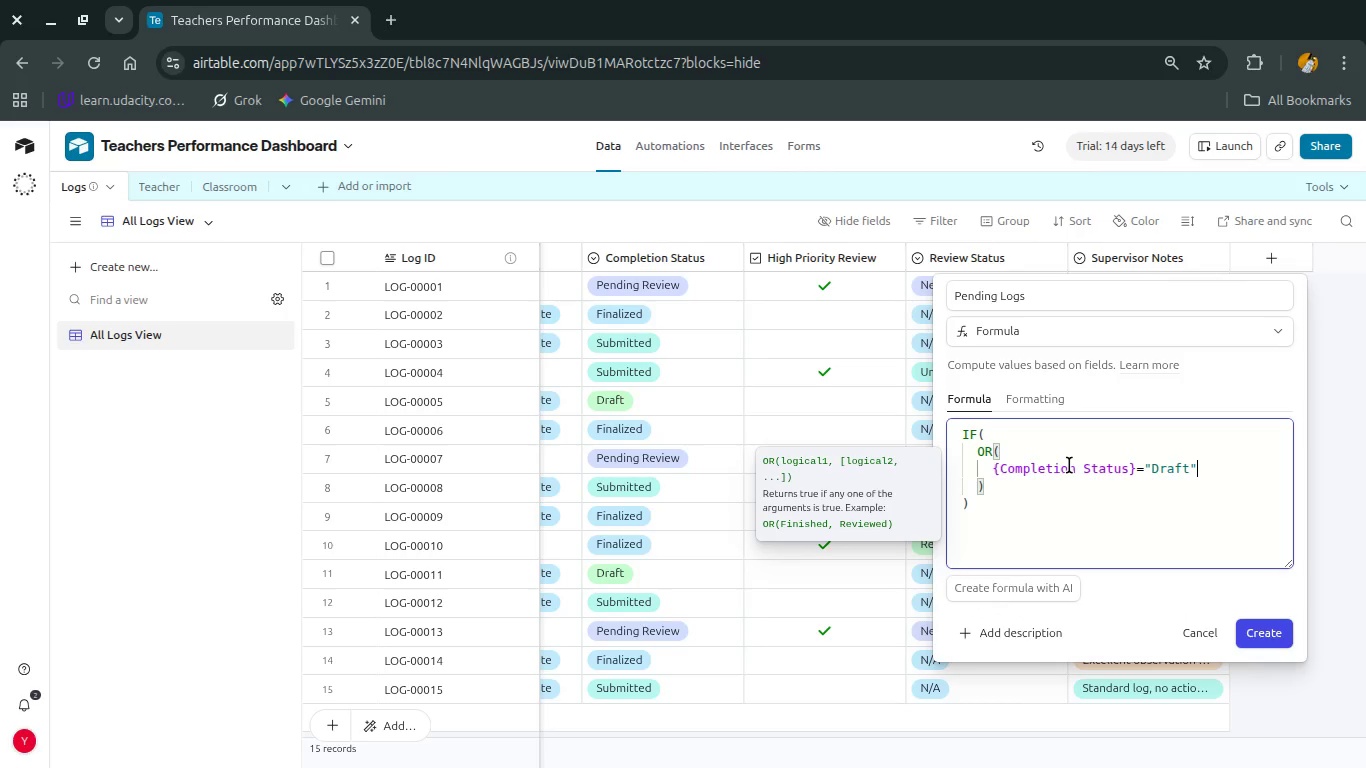 
key(Comma)
 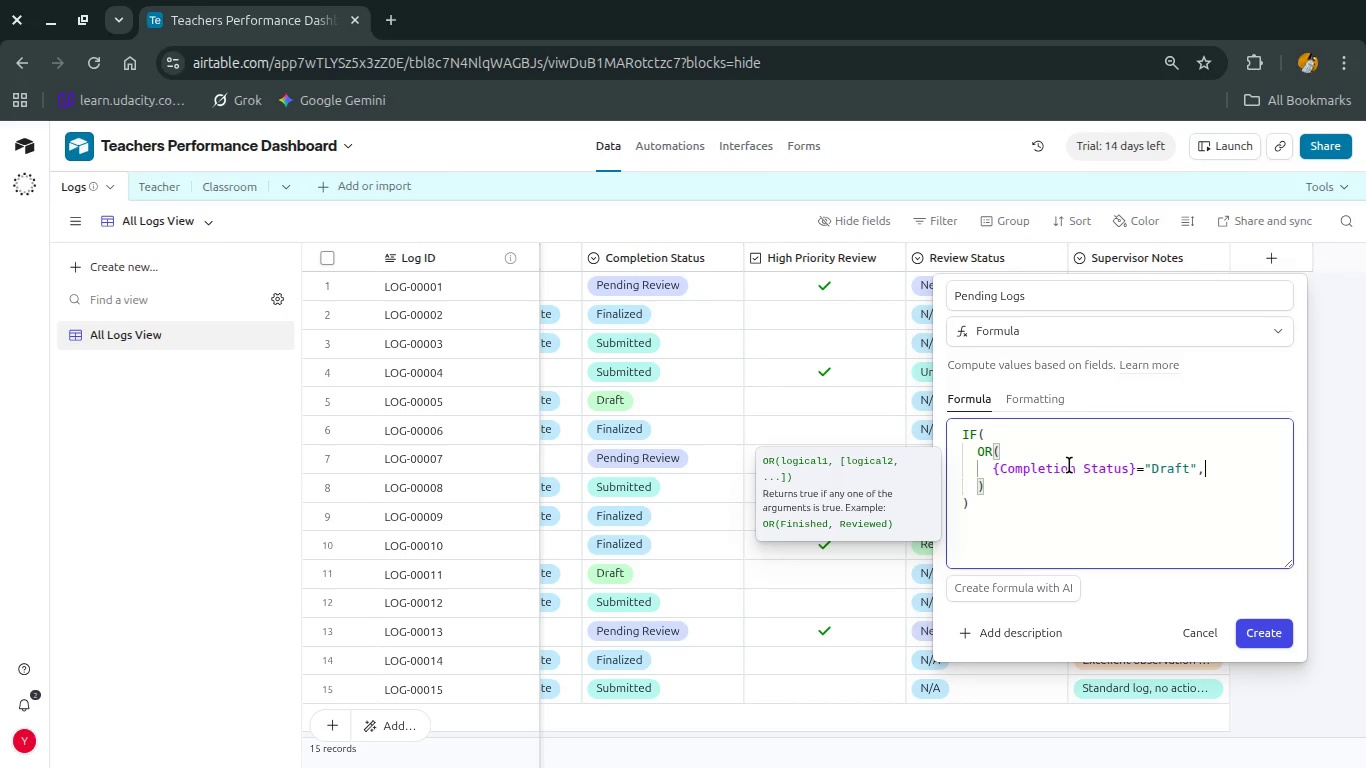 
key(Enter)
 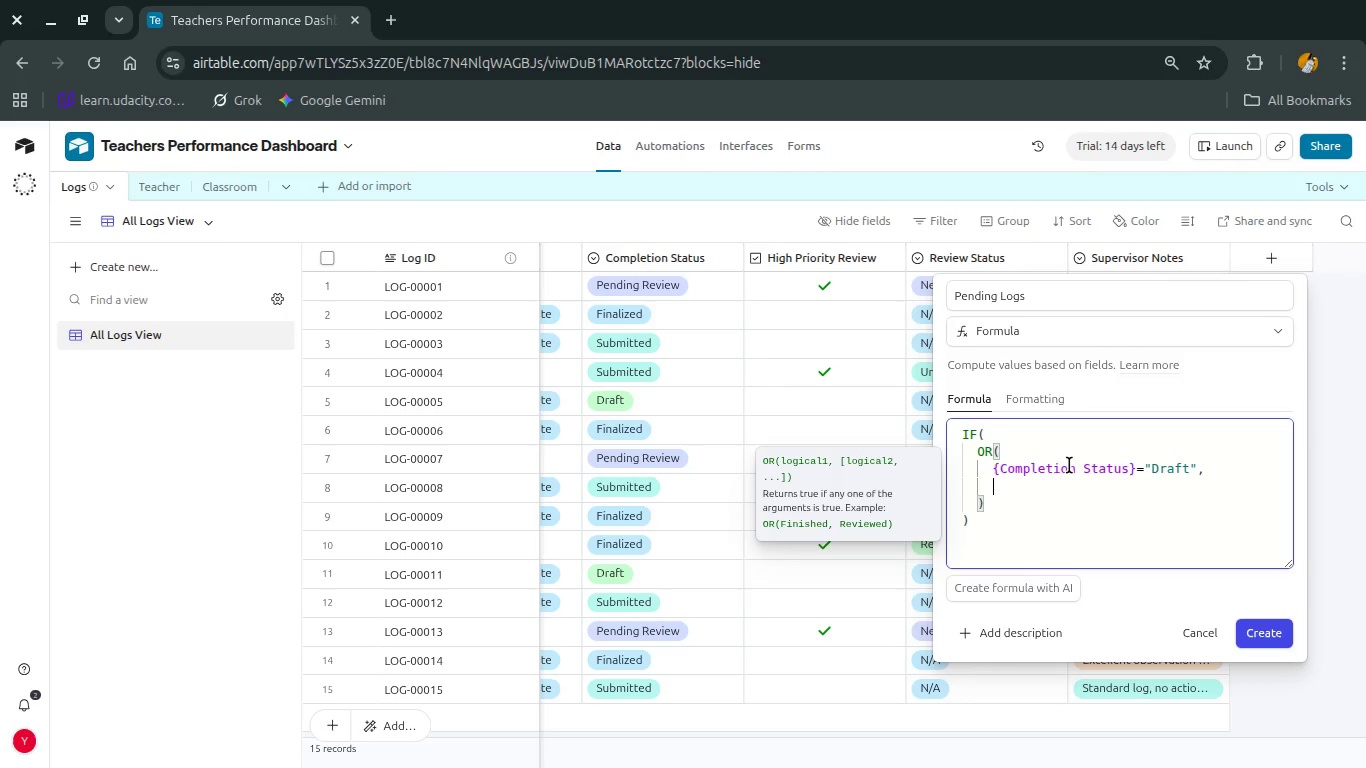 
type({Comp)
 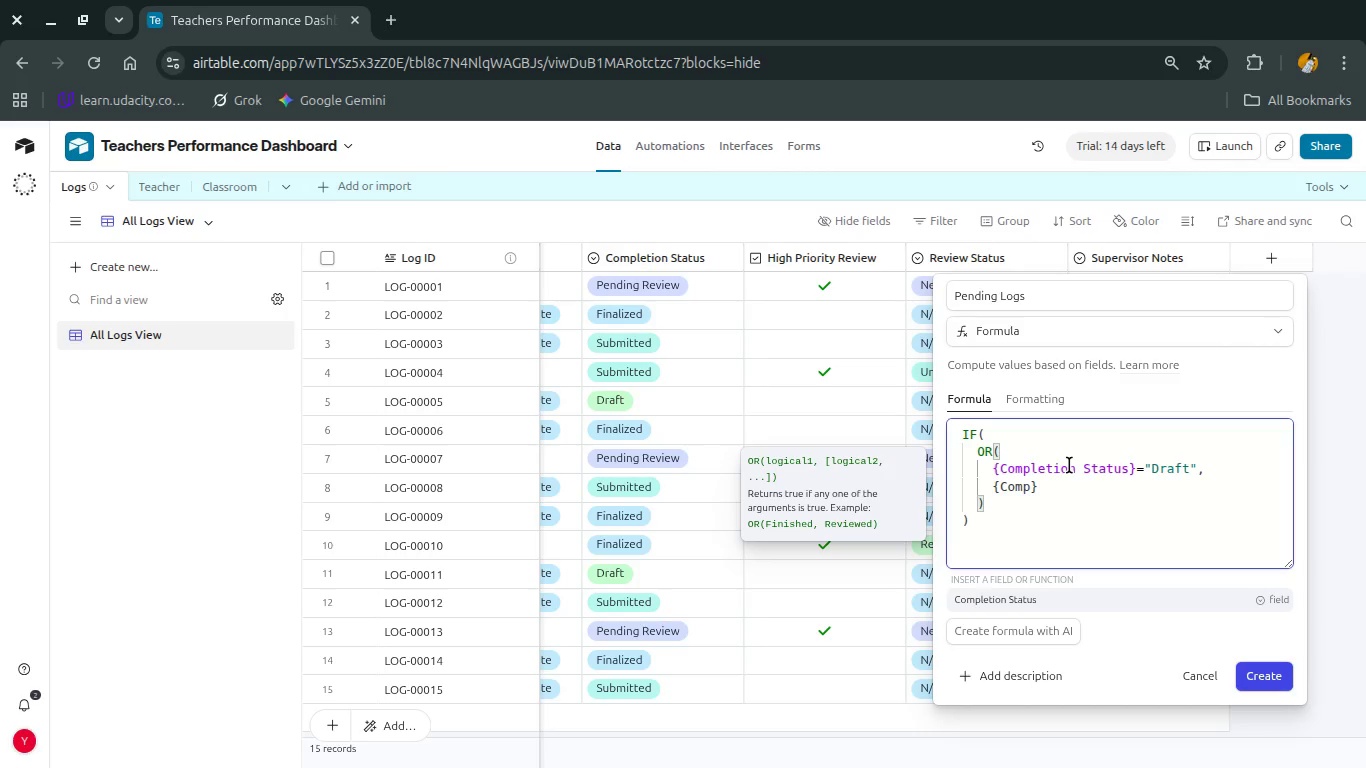 
key(Enter)
 